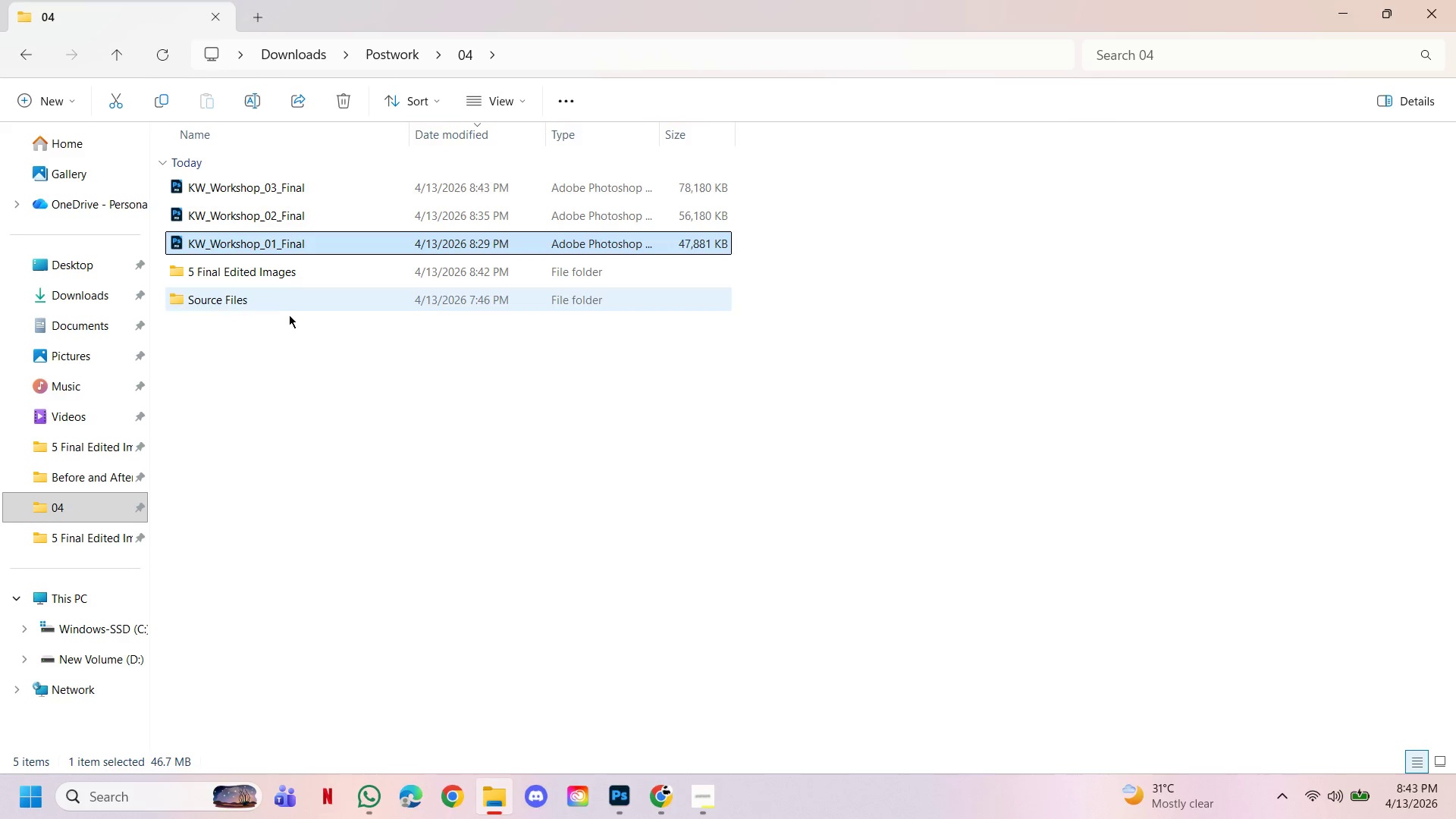 
left_click([288, 315])
 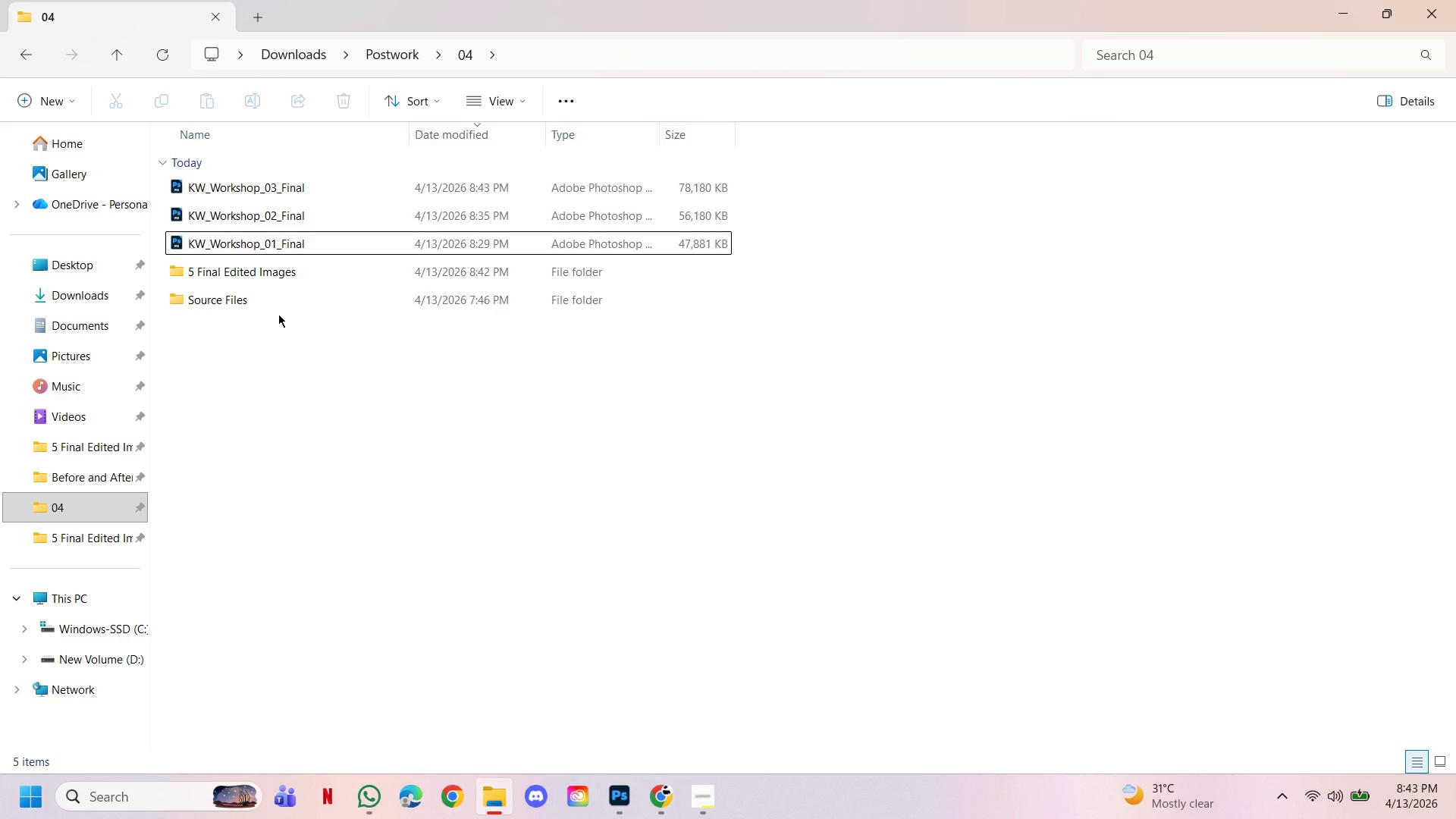 
left_click([276, 306])
 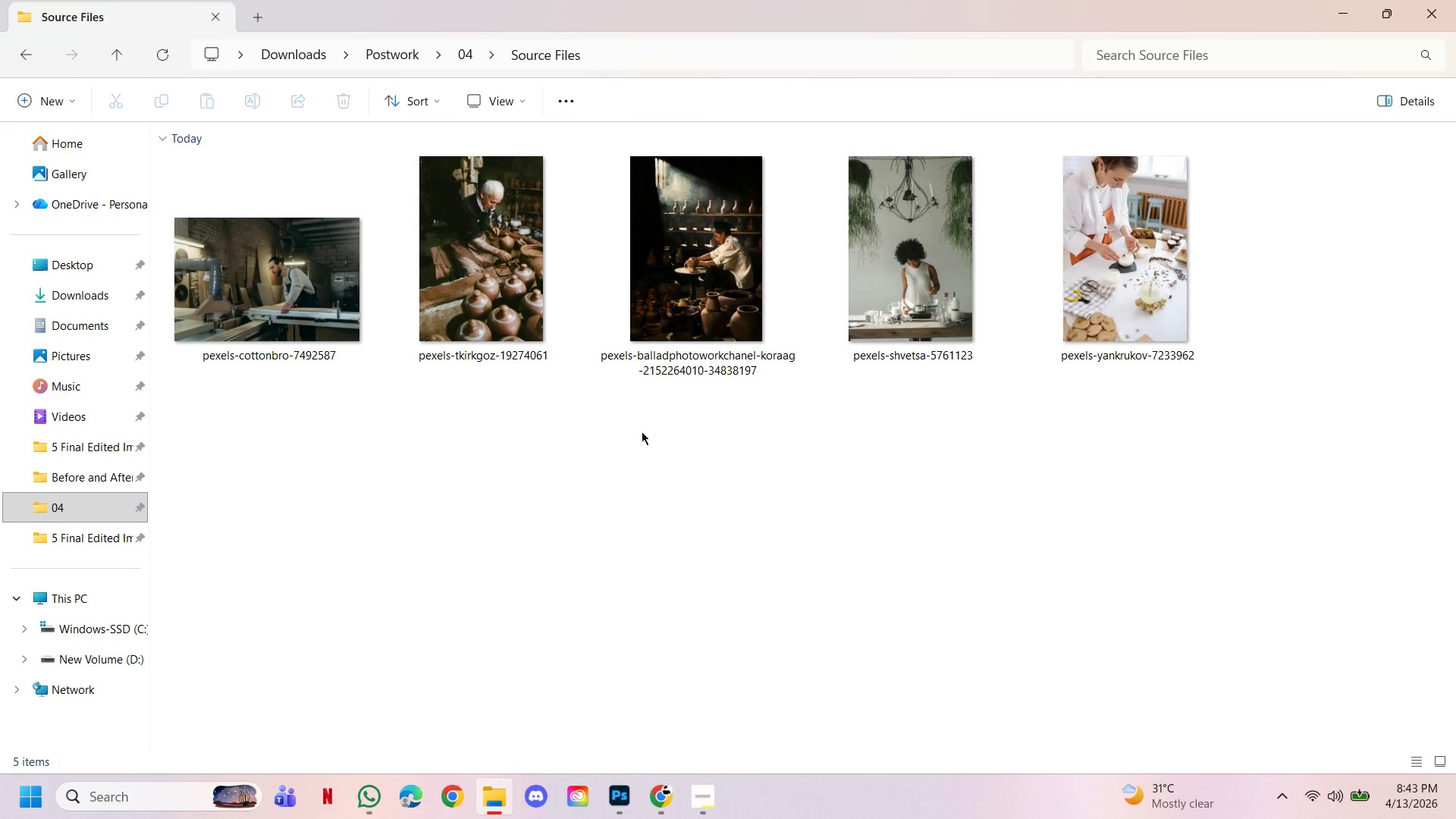 
left_click_drag(start_coordinate=[651, 434], to_coordinate=[678, 431])
 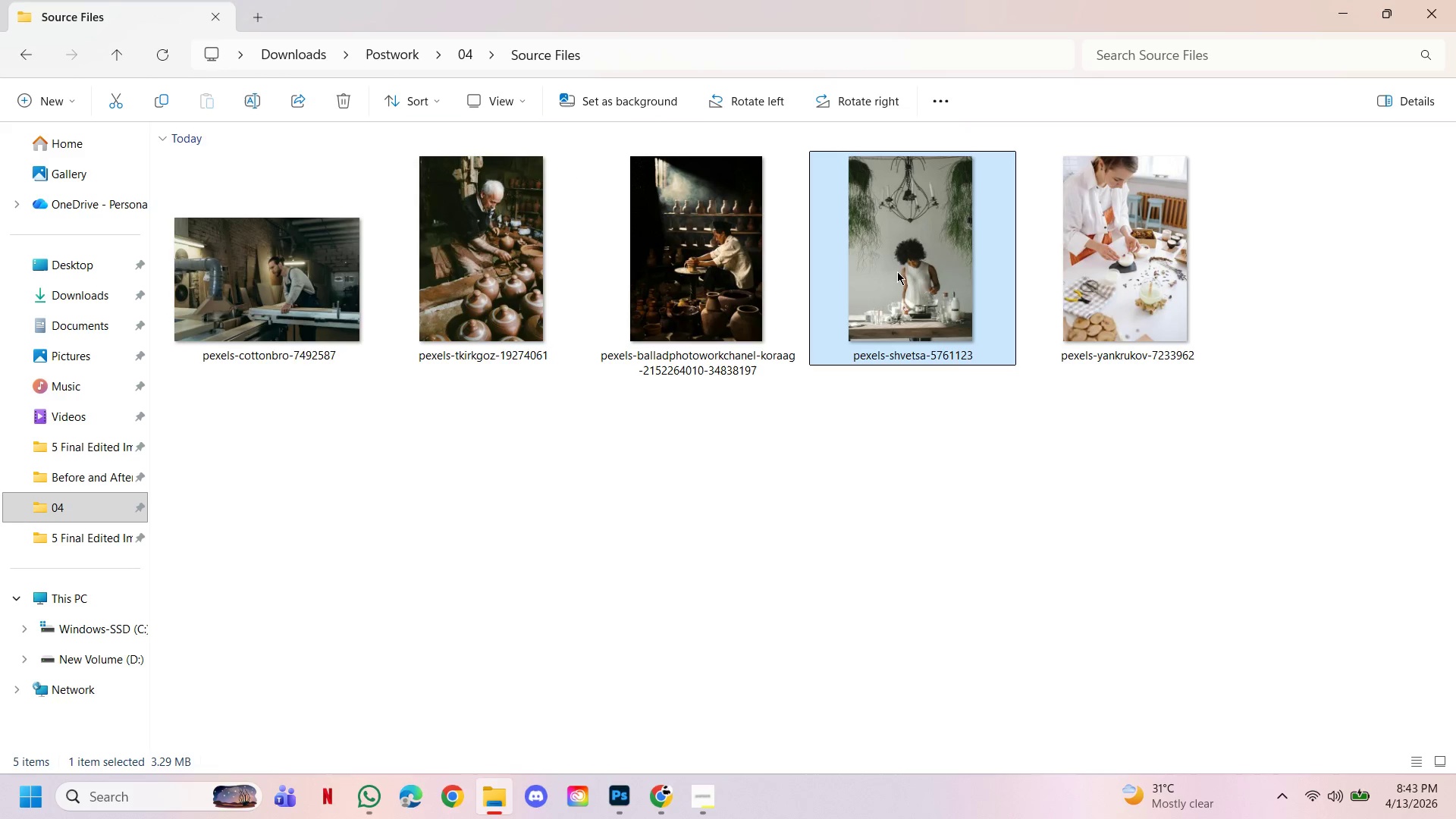 
left_click_drag(start_coordinate=[895, 270], to_coordinate=[686, 149])
 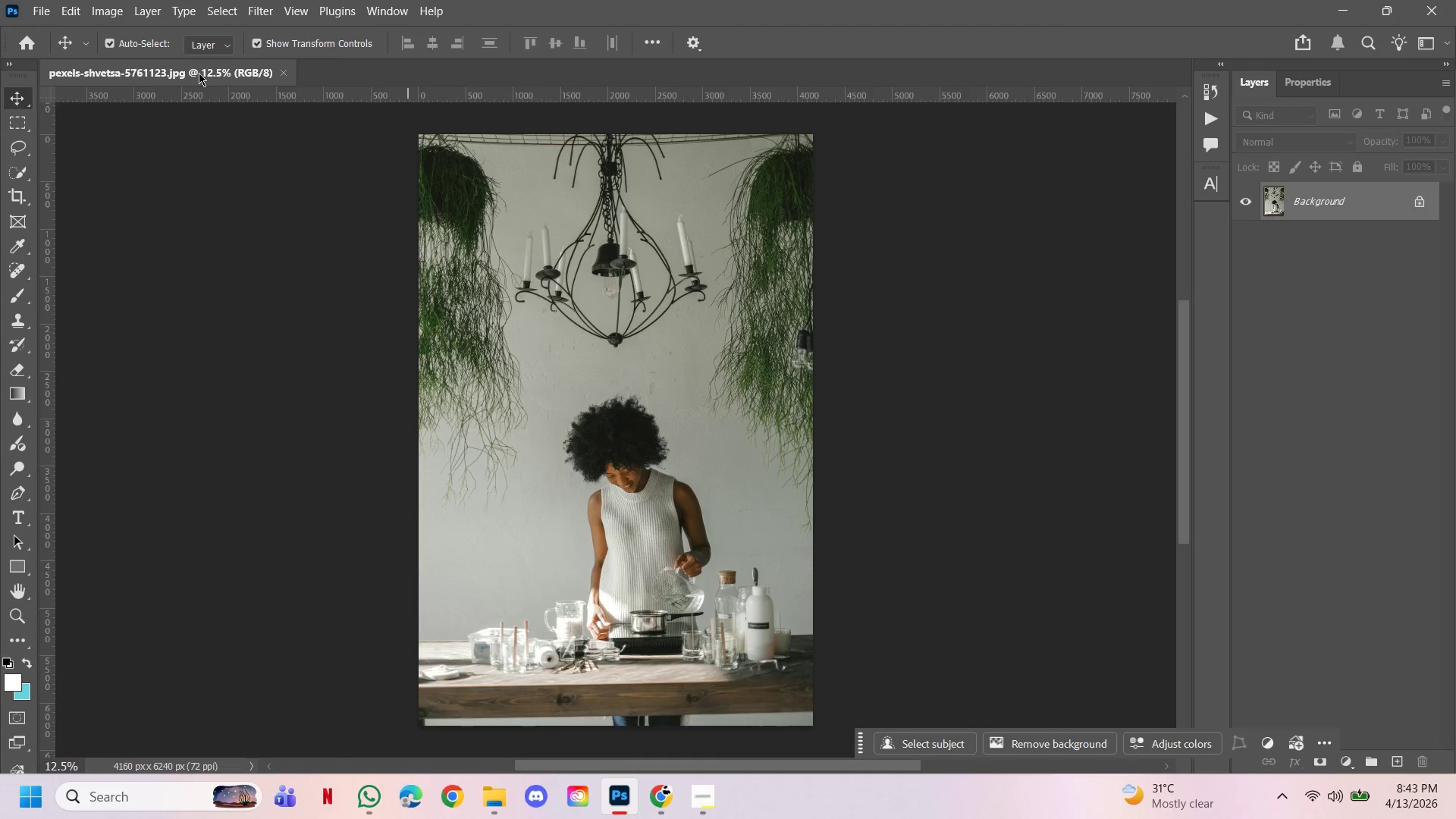 
left_click([112, 9])
 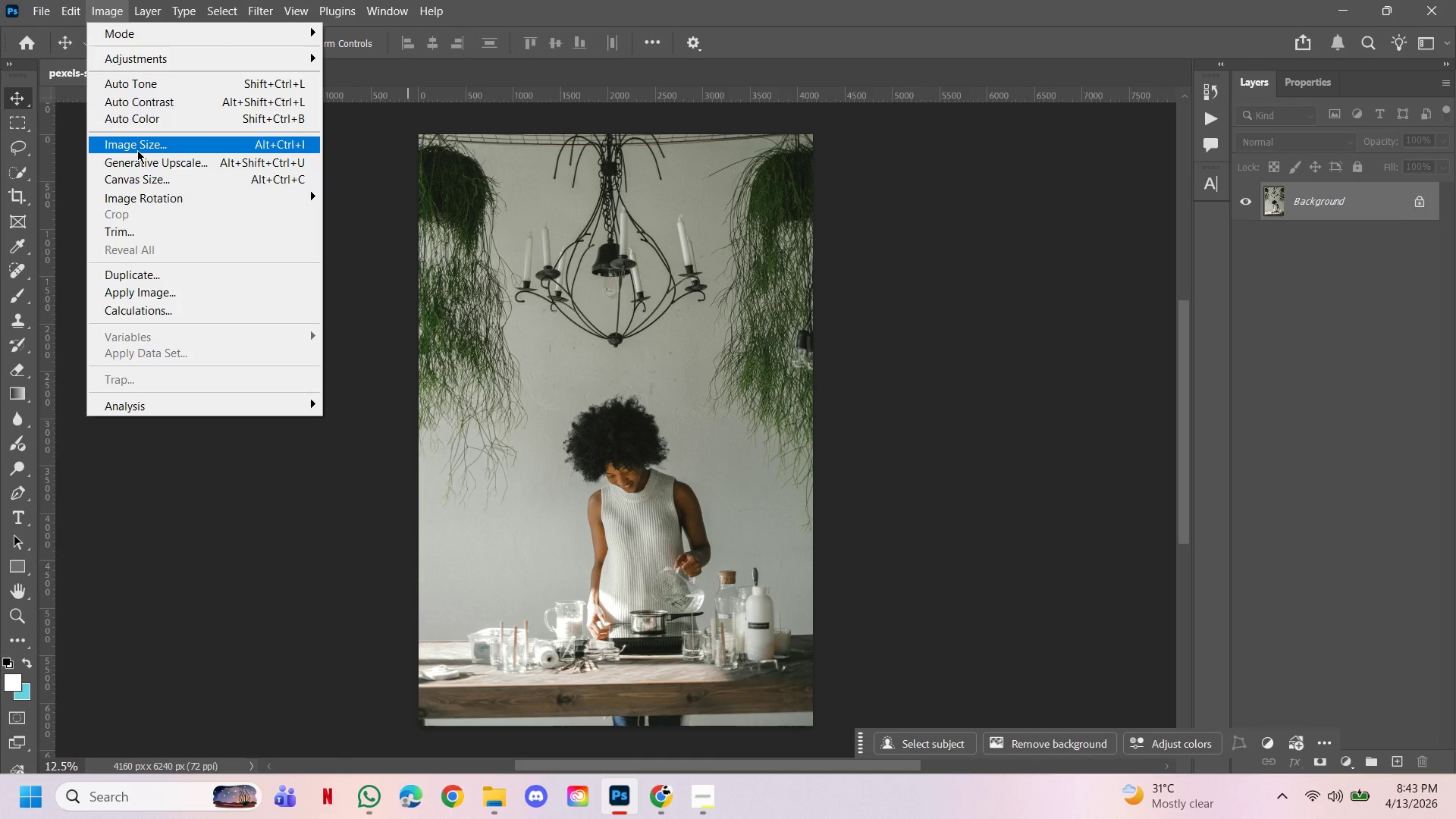 
left_click([137, 150])
 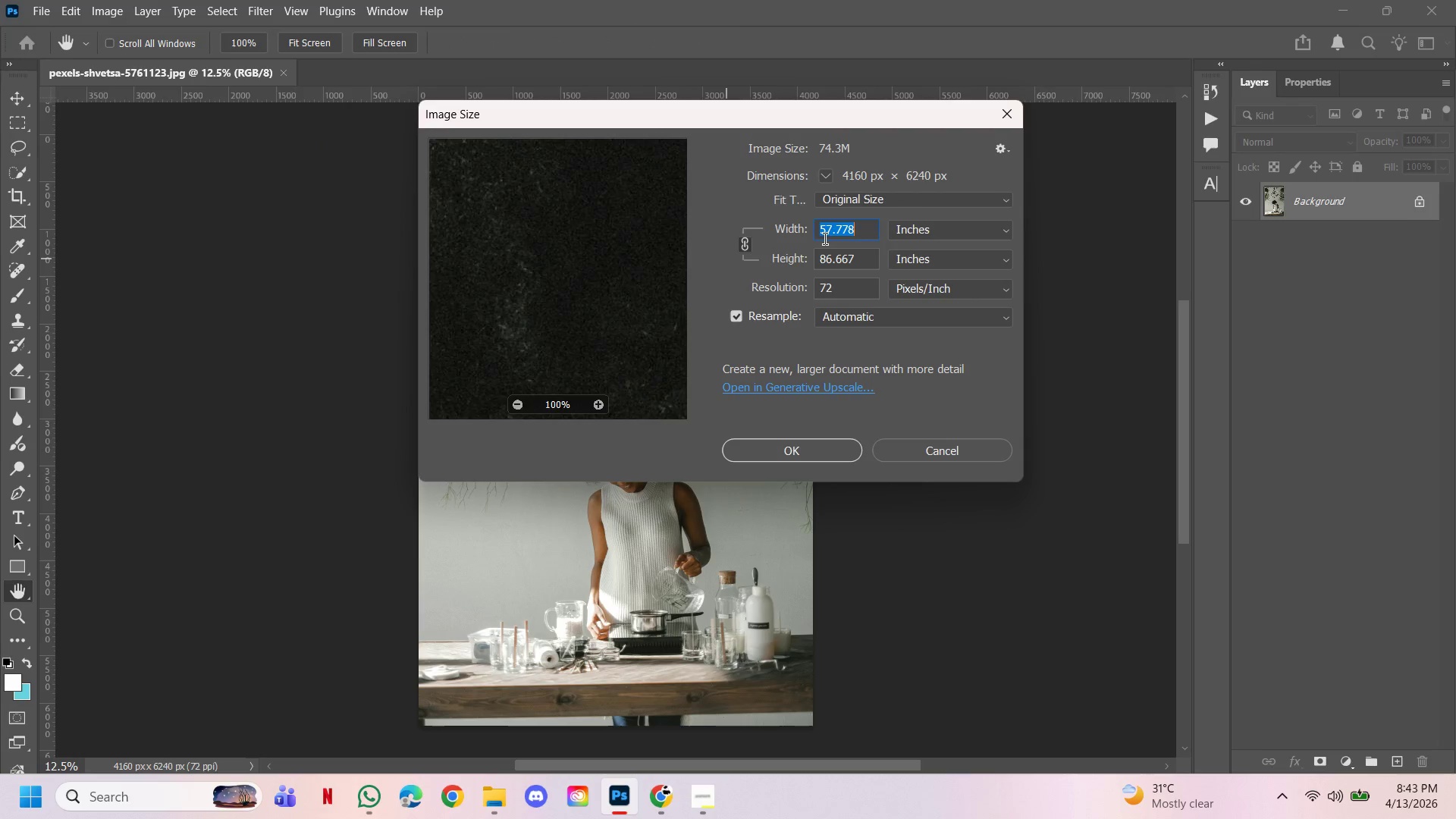 
type(16,)
key(Backspace)
type(.67)
 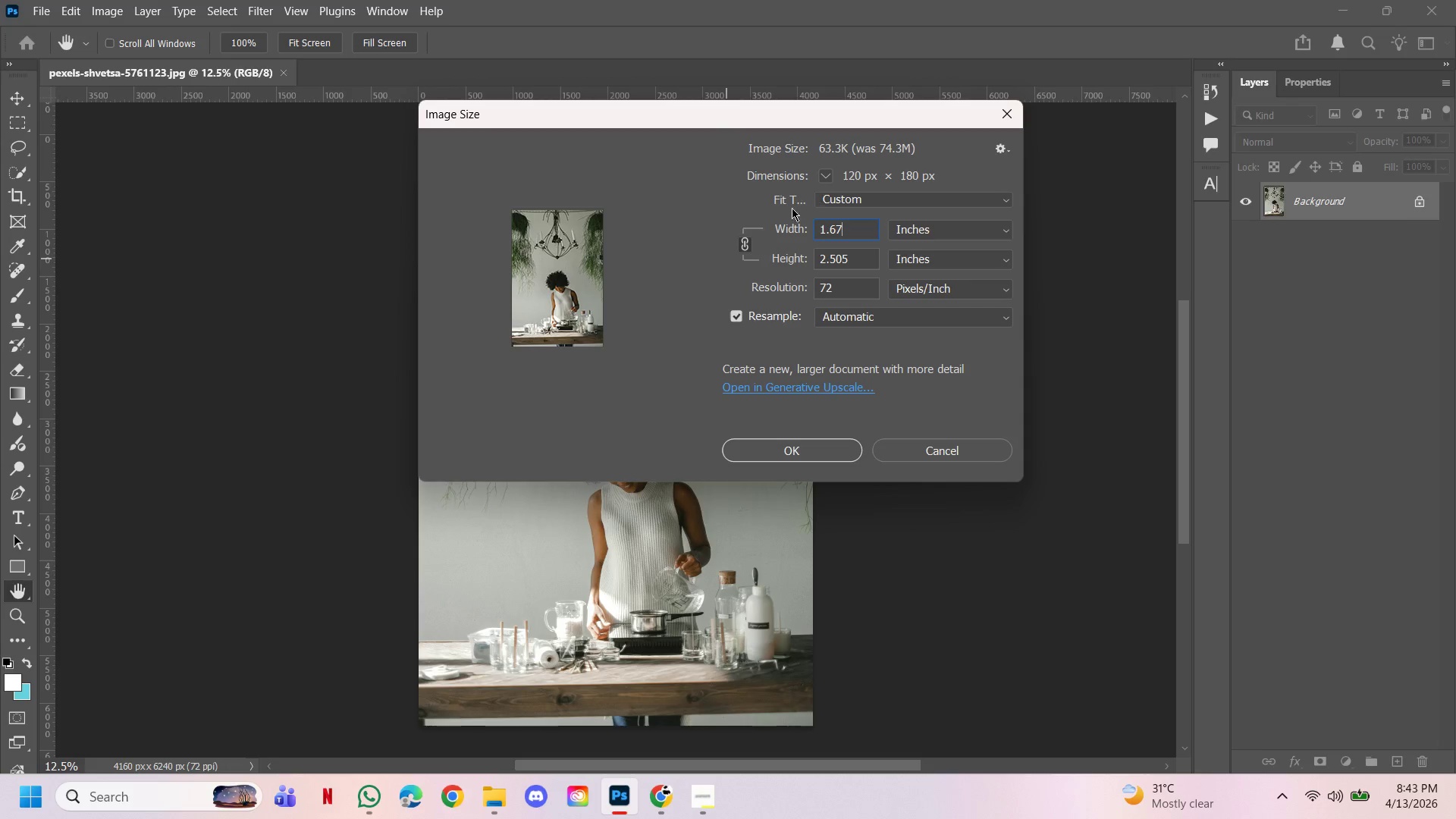 
left_click([824, 225])
 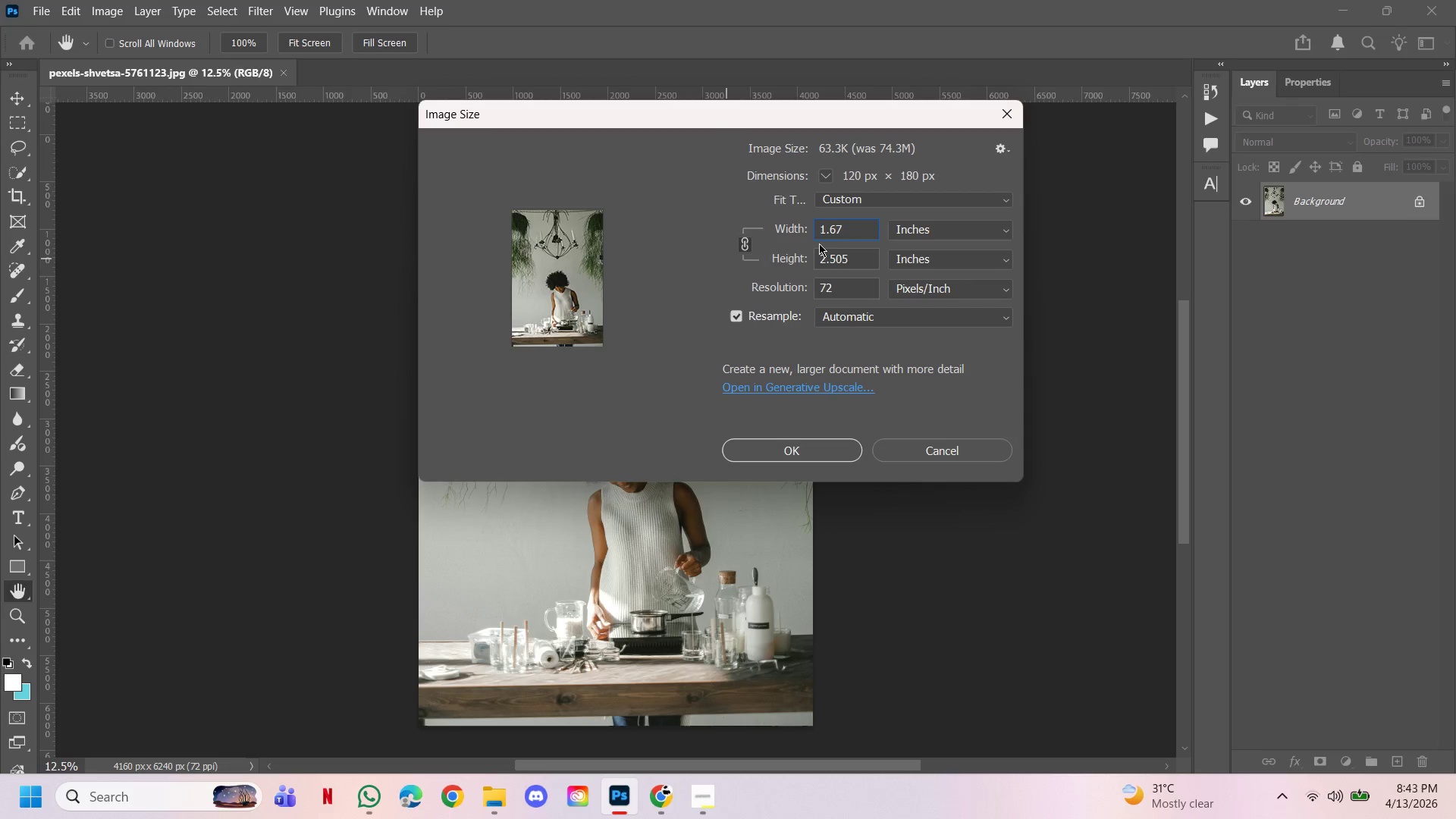 
key(6)
 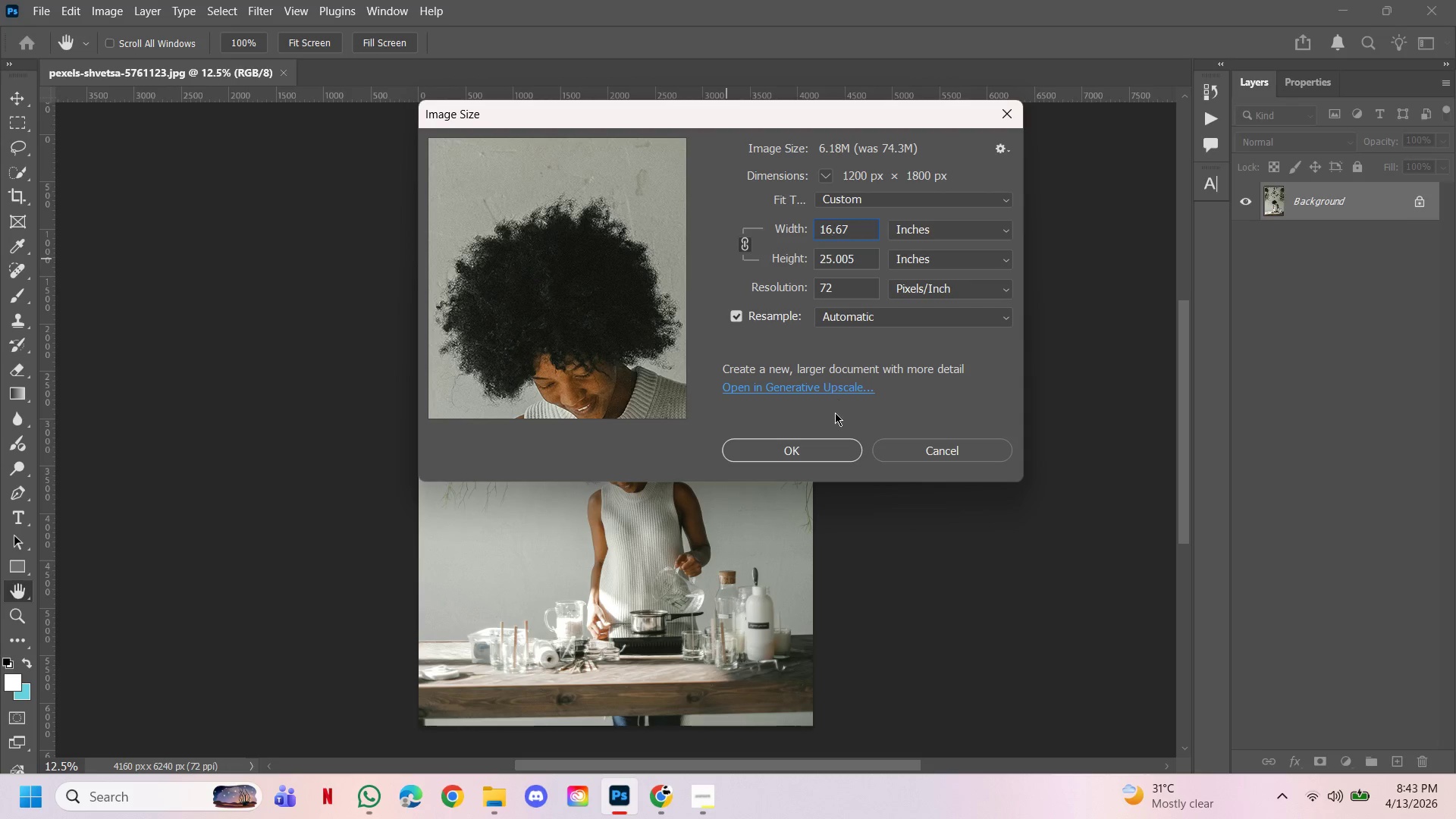 
left_click([823, 447])
 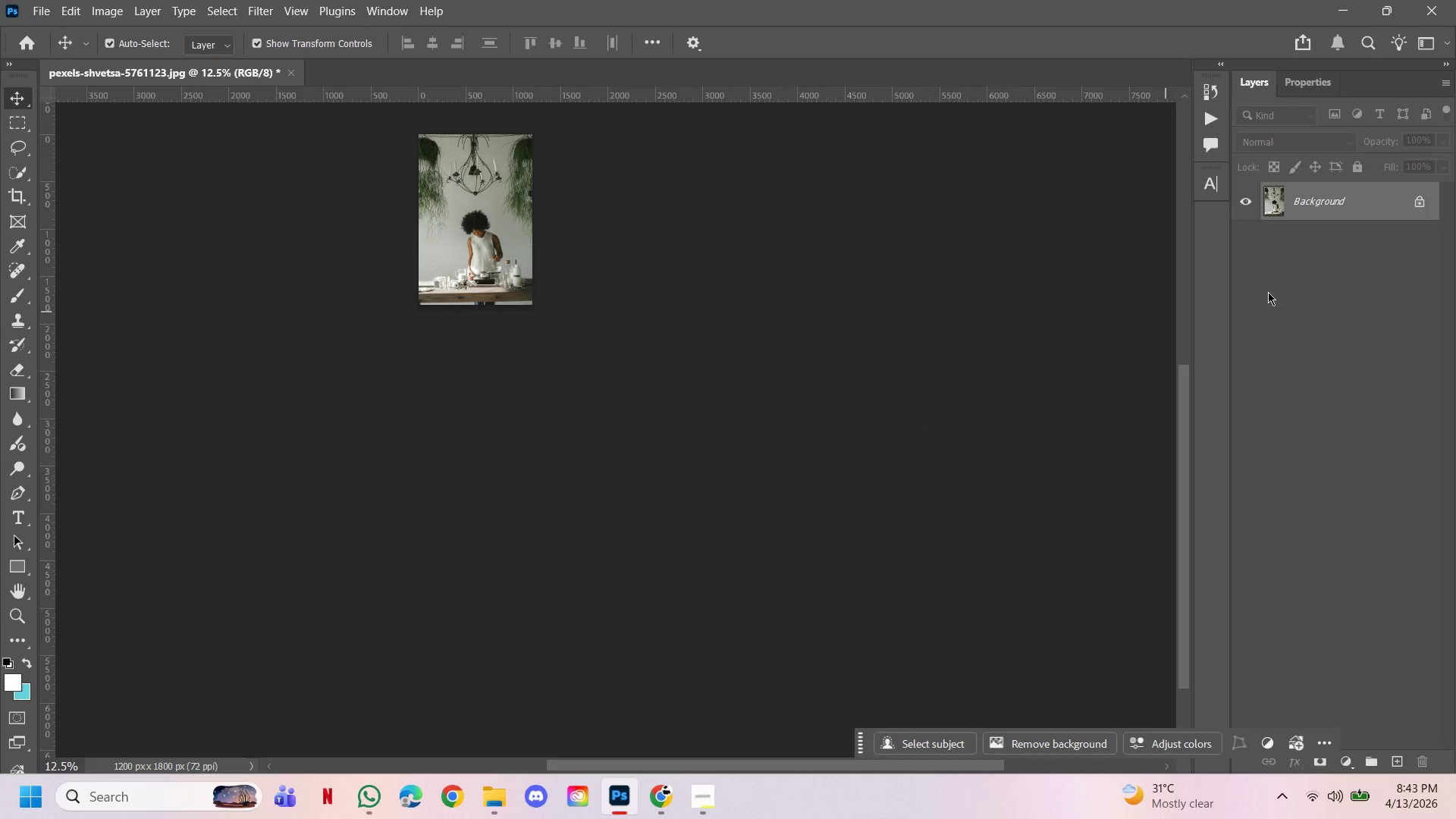 
left_click([1417, 210])
 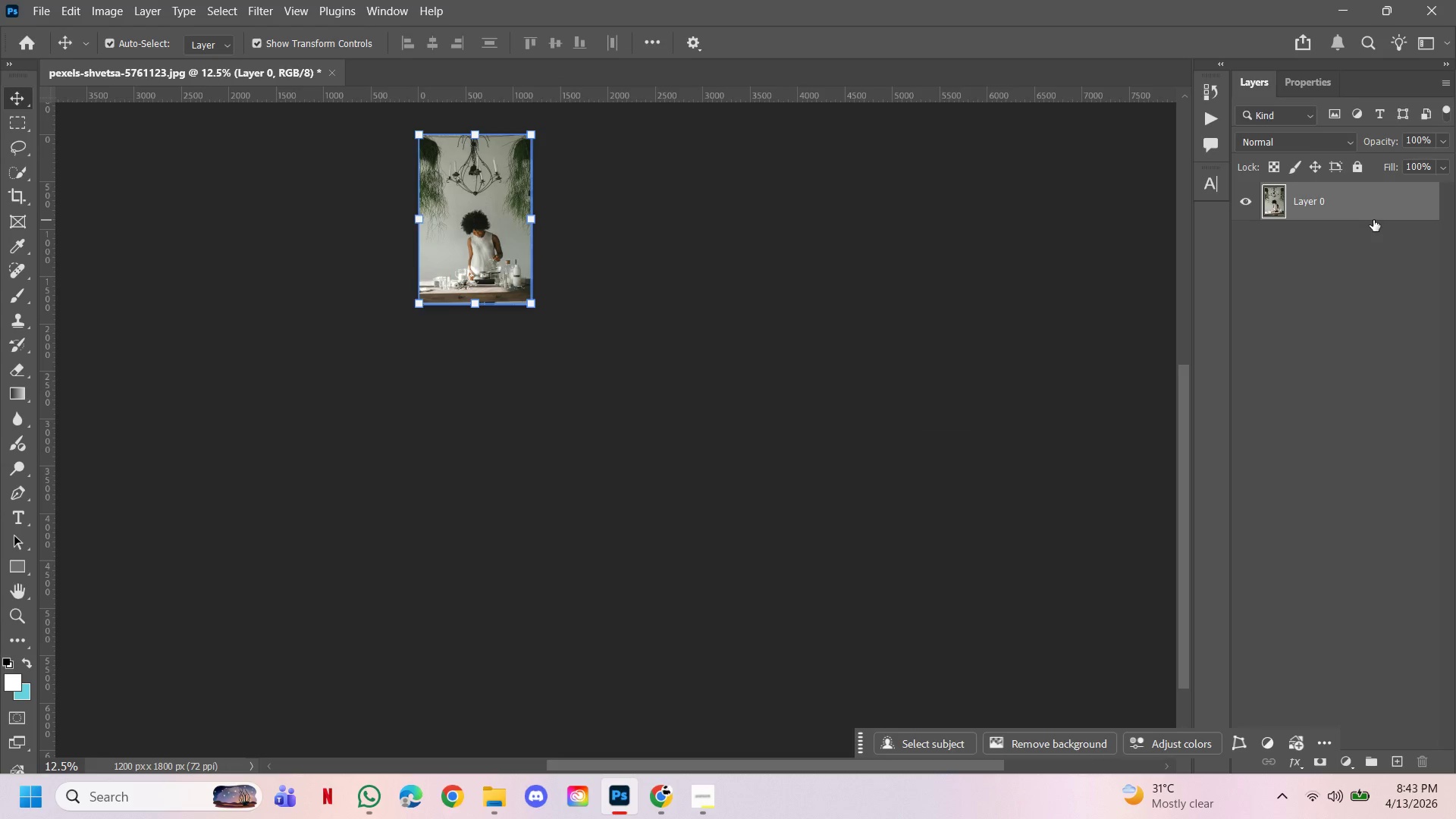 
key(Control+J)
 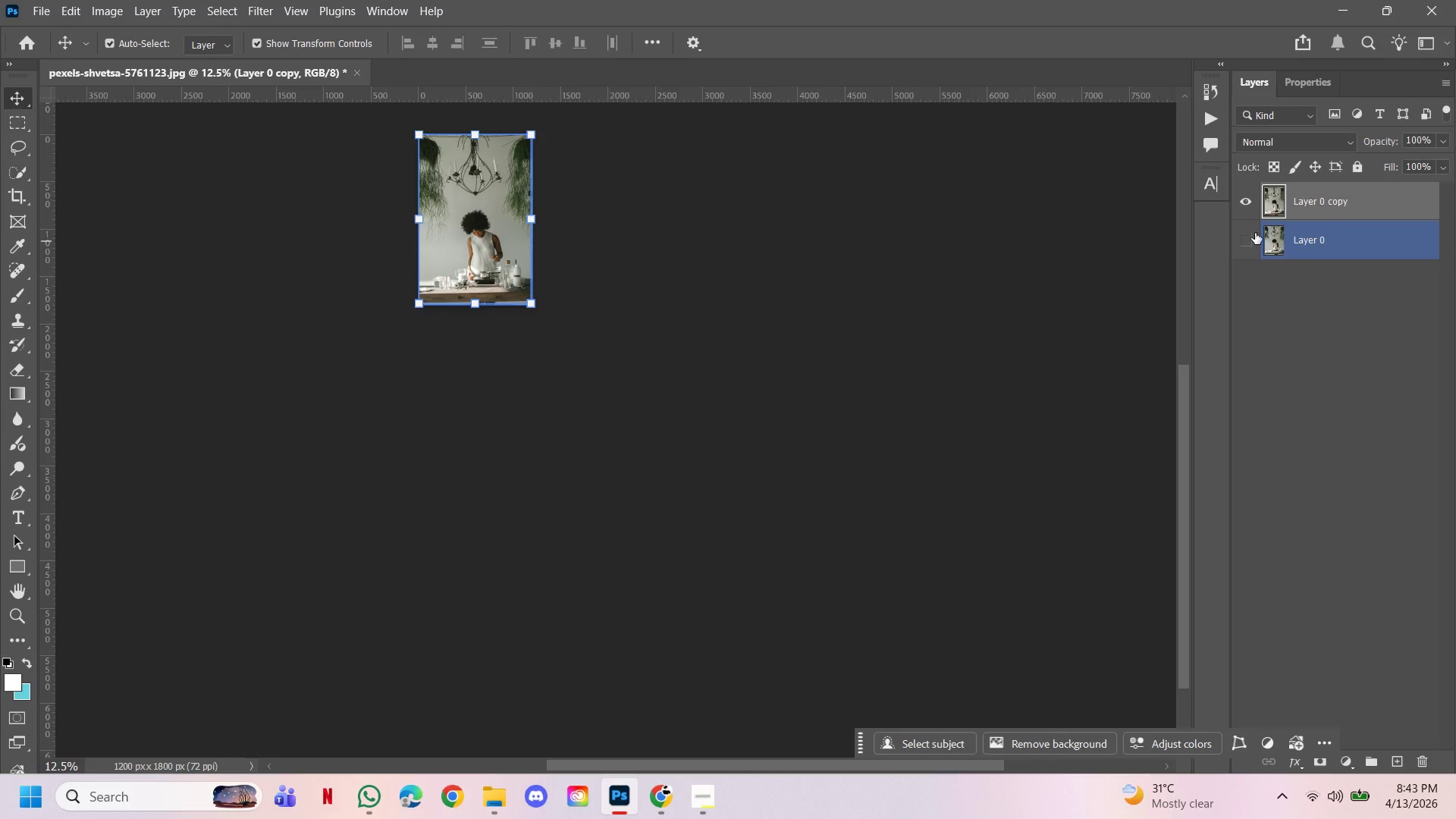 
double_click([1325, 195])
 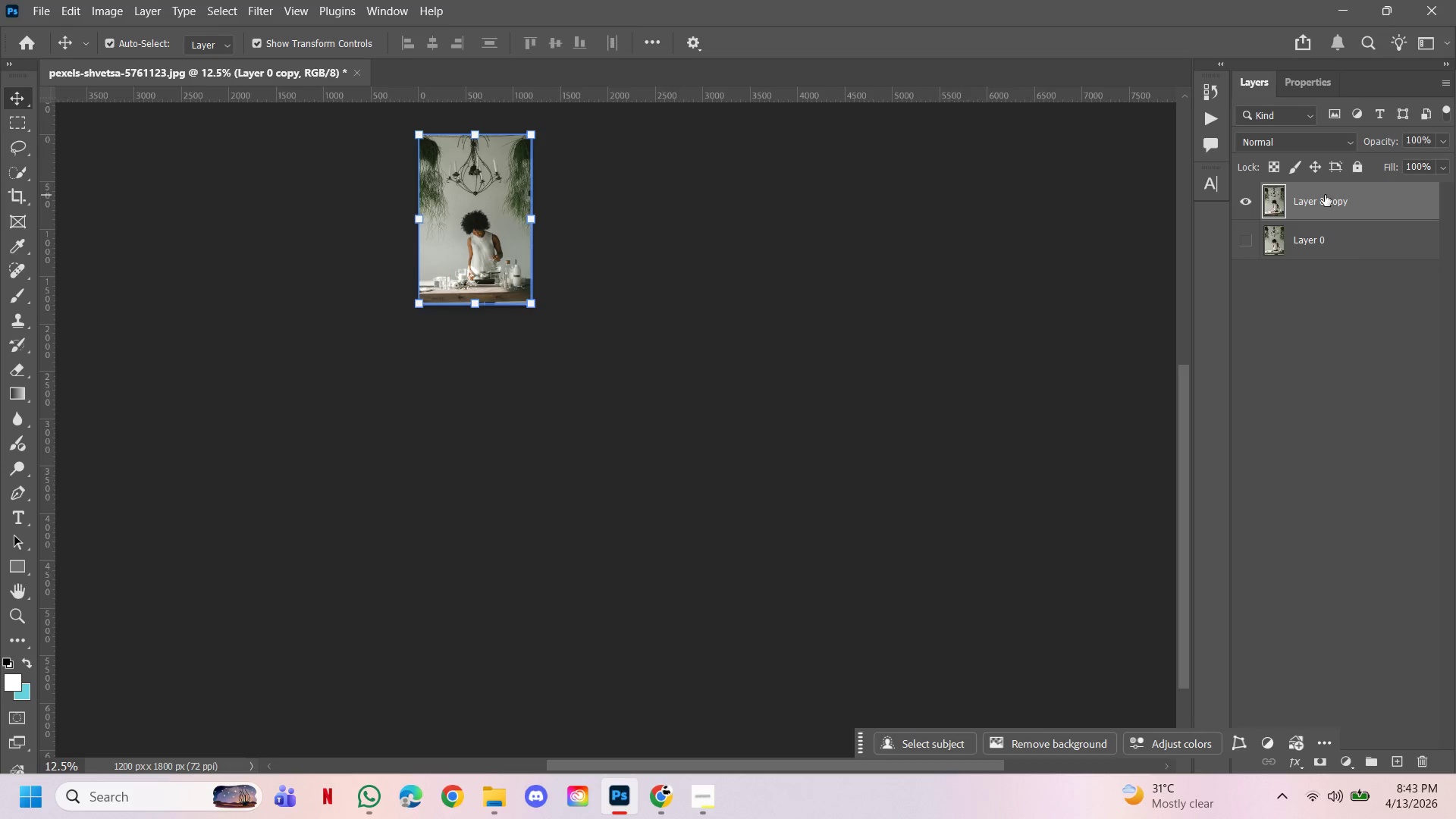 
right_click([1325, 195])
 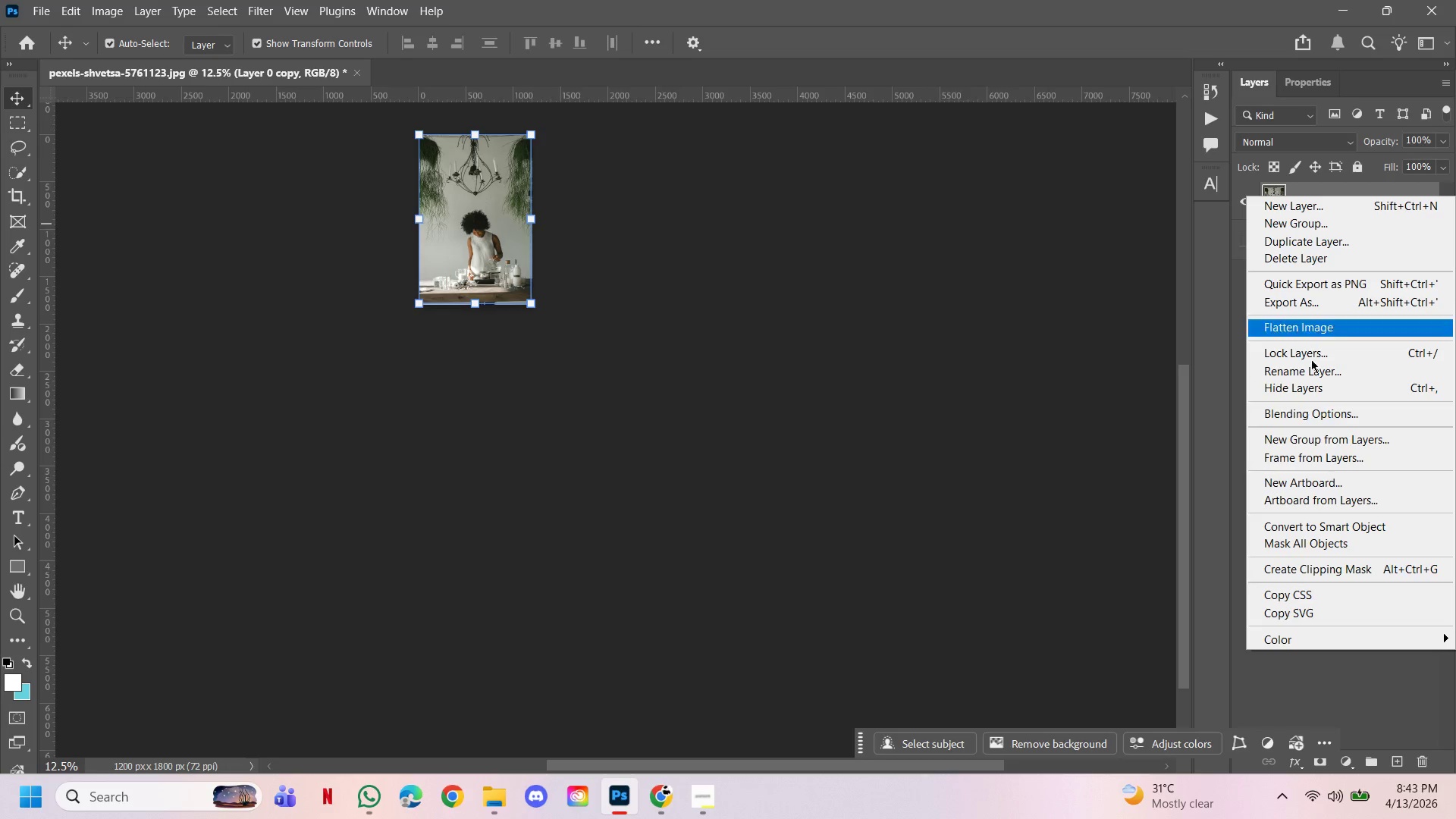 
left_click([1348, 520])
 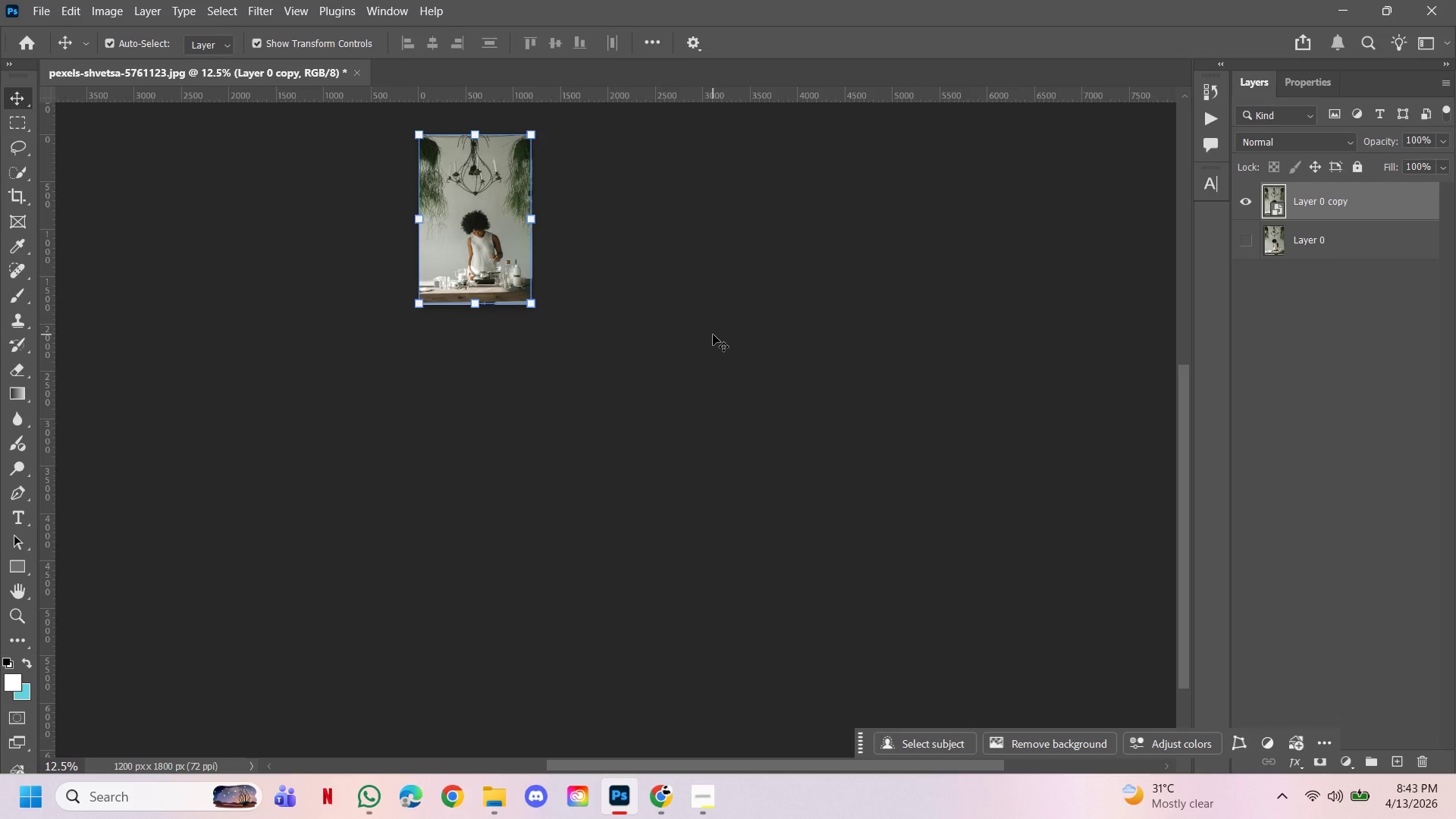 
left_click([713, 334])
 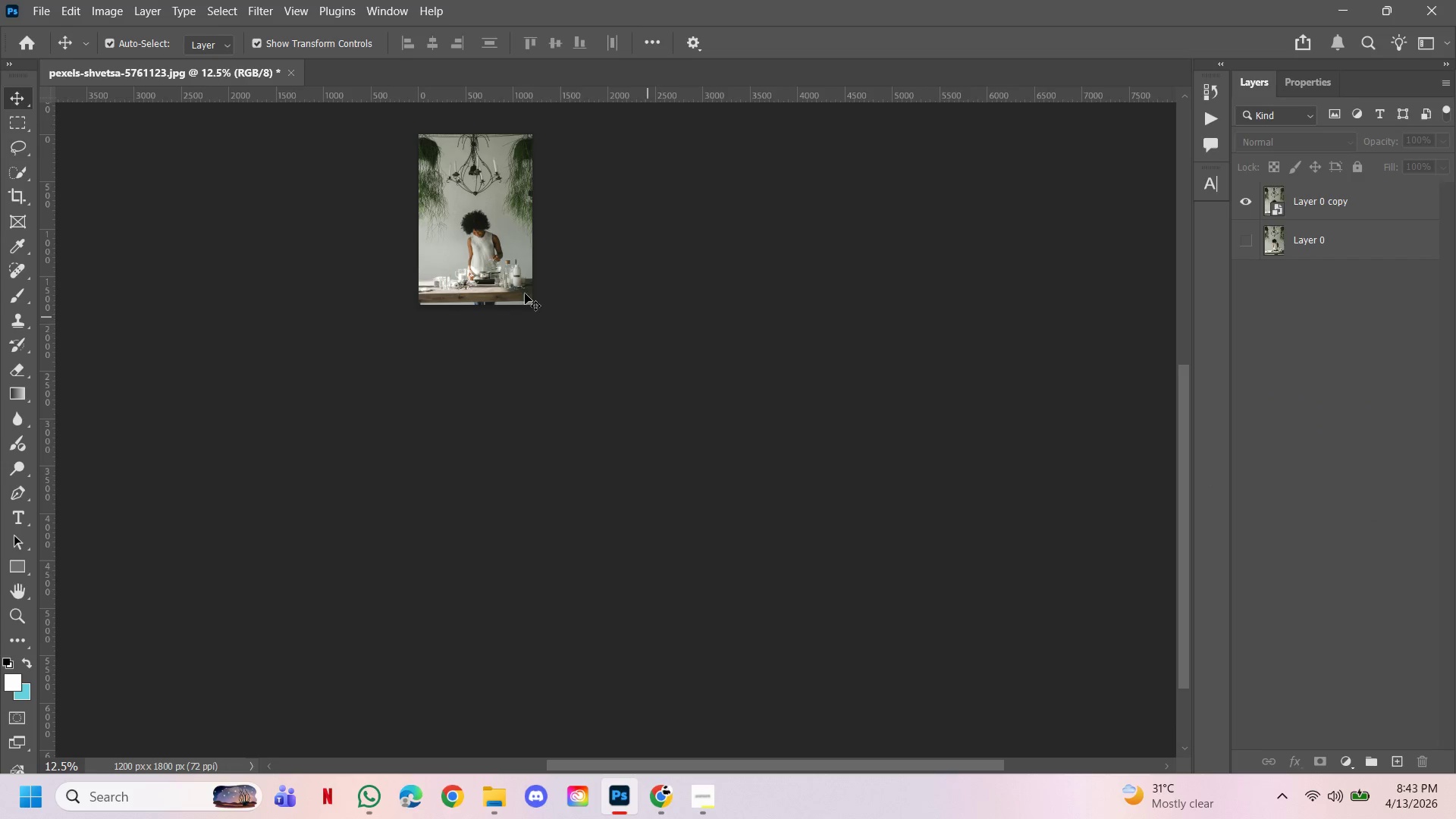 
hold_key(key=ControlLeft, duration=1.06)
 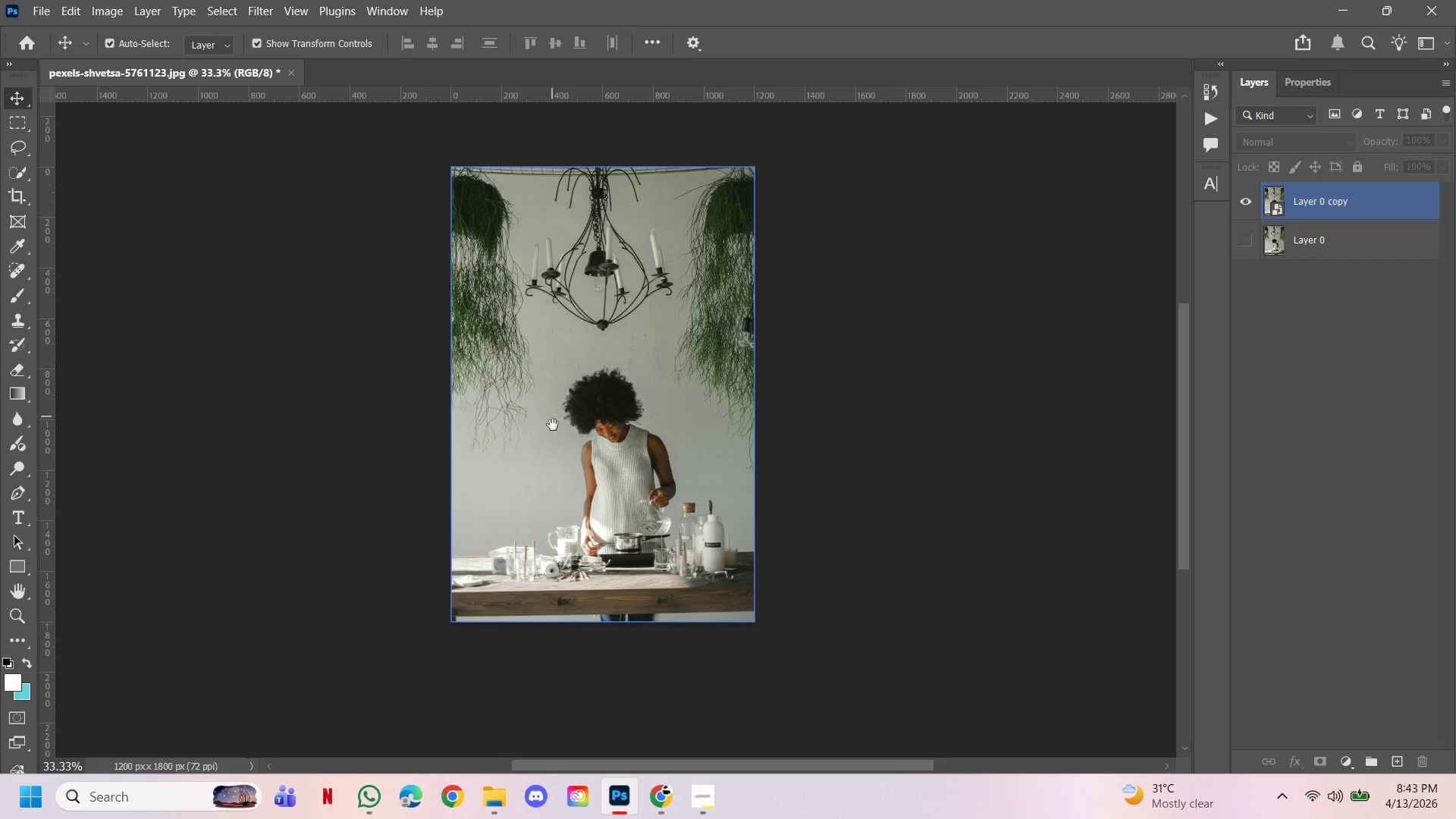 
hold_key(key=Space, duration=1.53)
 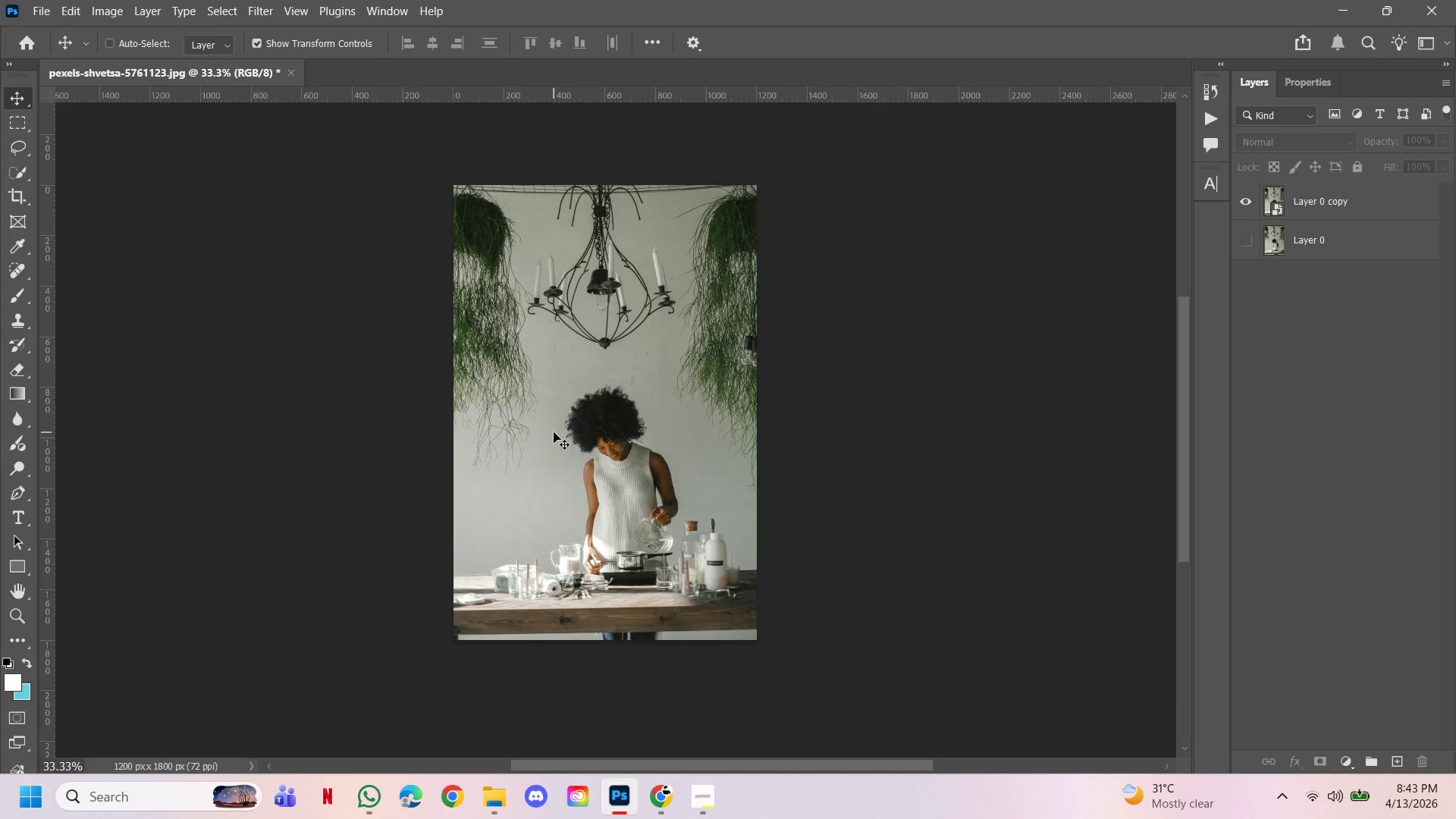 
double_click([376, 243])
 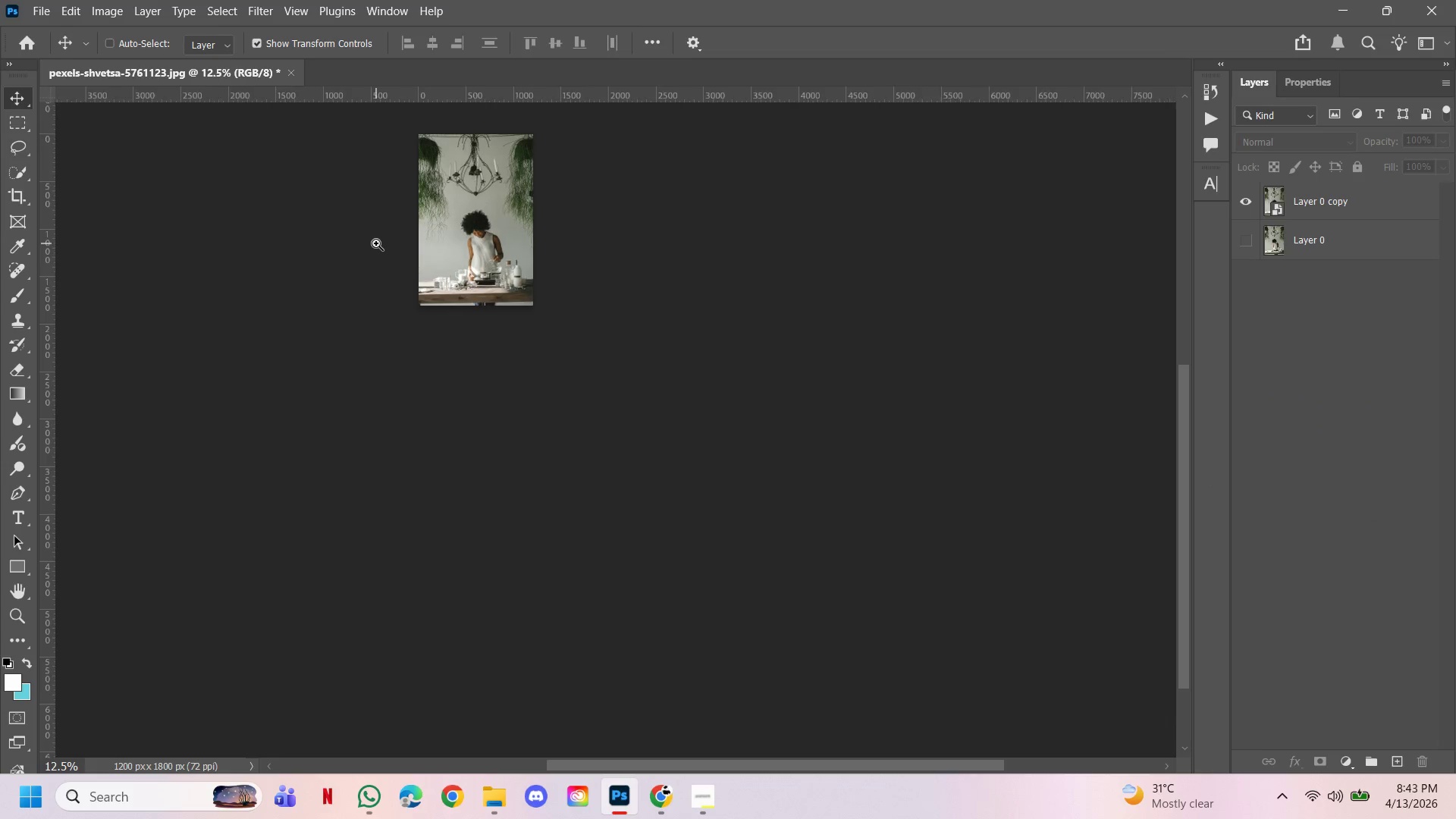 
triple_click([376, 243])
 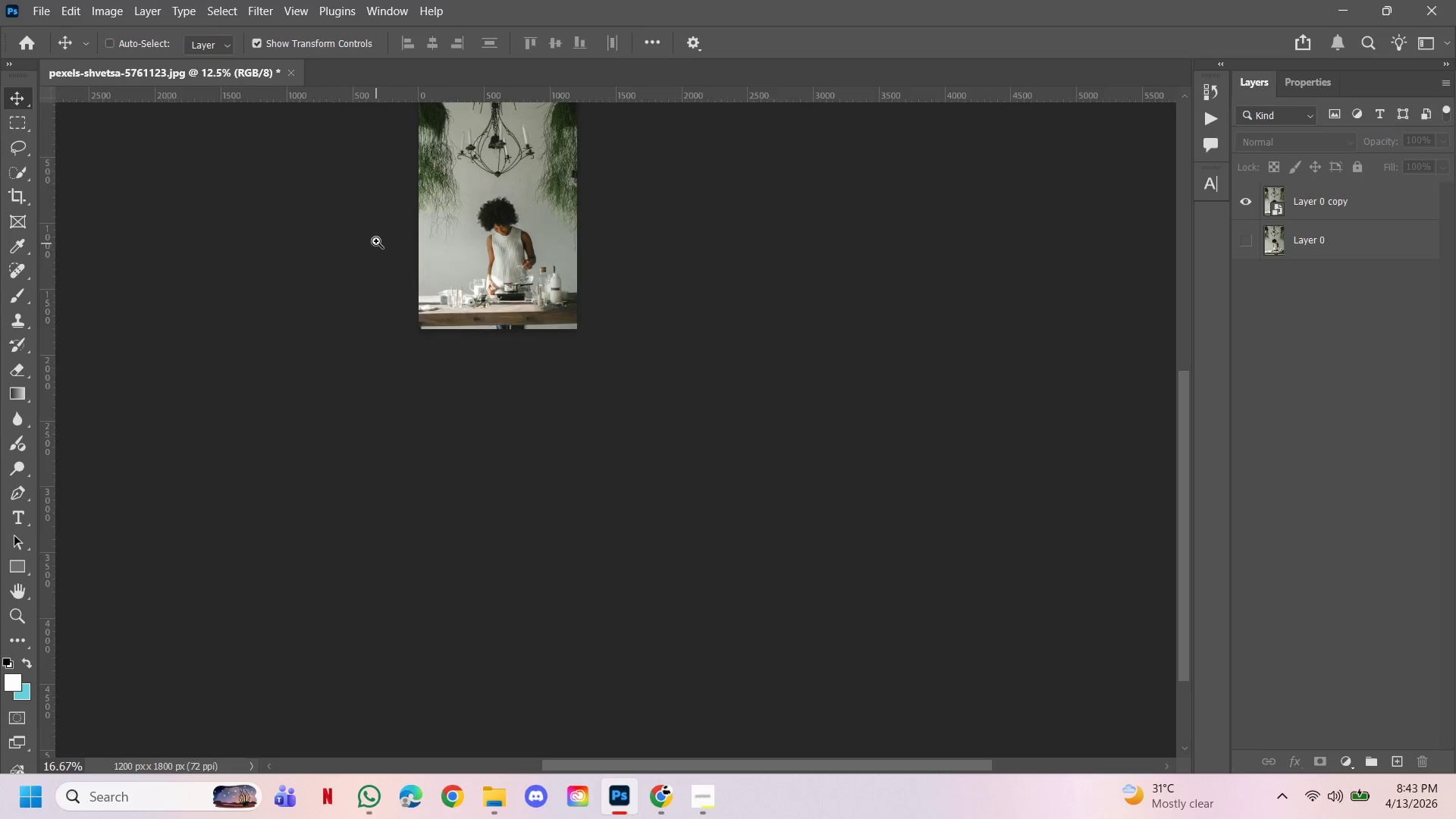 
triple_click([376, 241])
 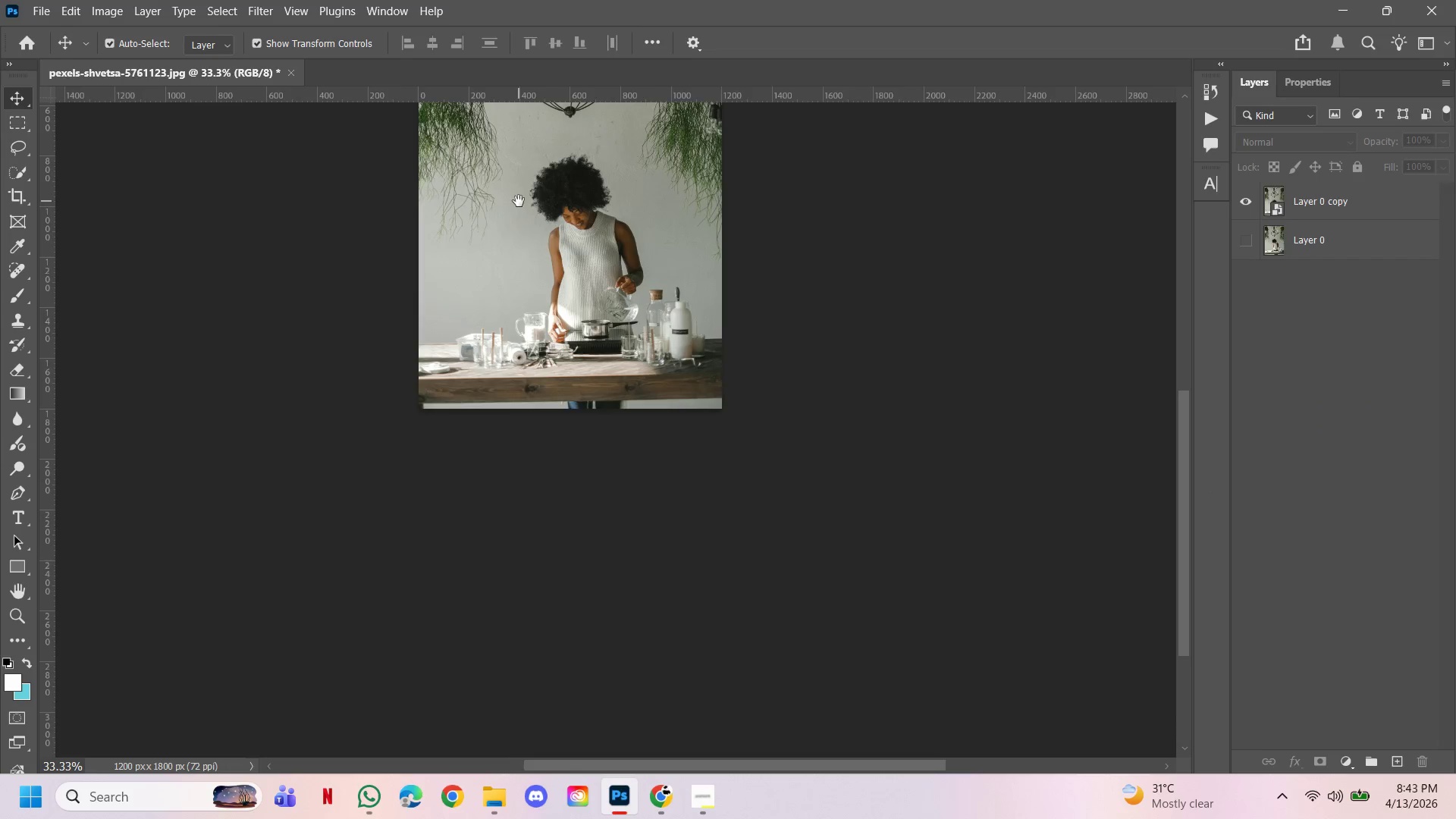 
left_click_drag(start_coordinate=[519, 201], to_coordinate=[554, 432])
 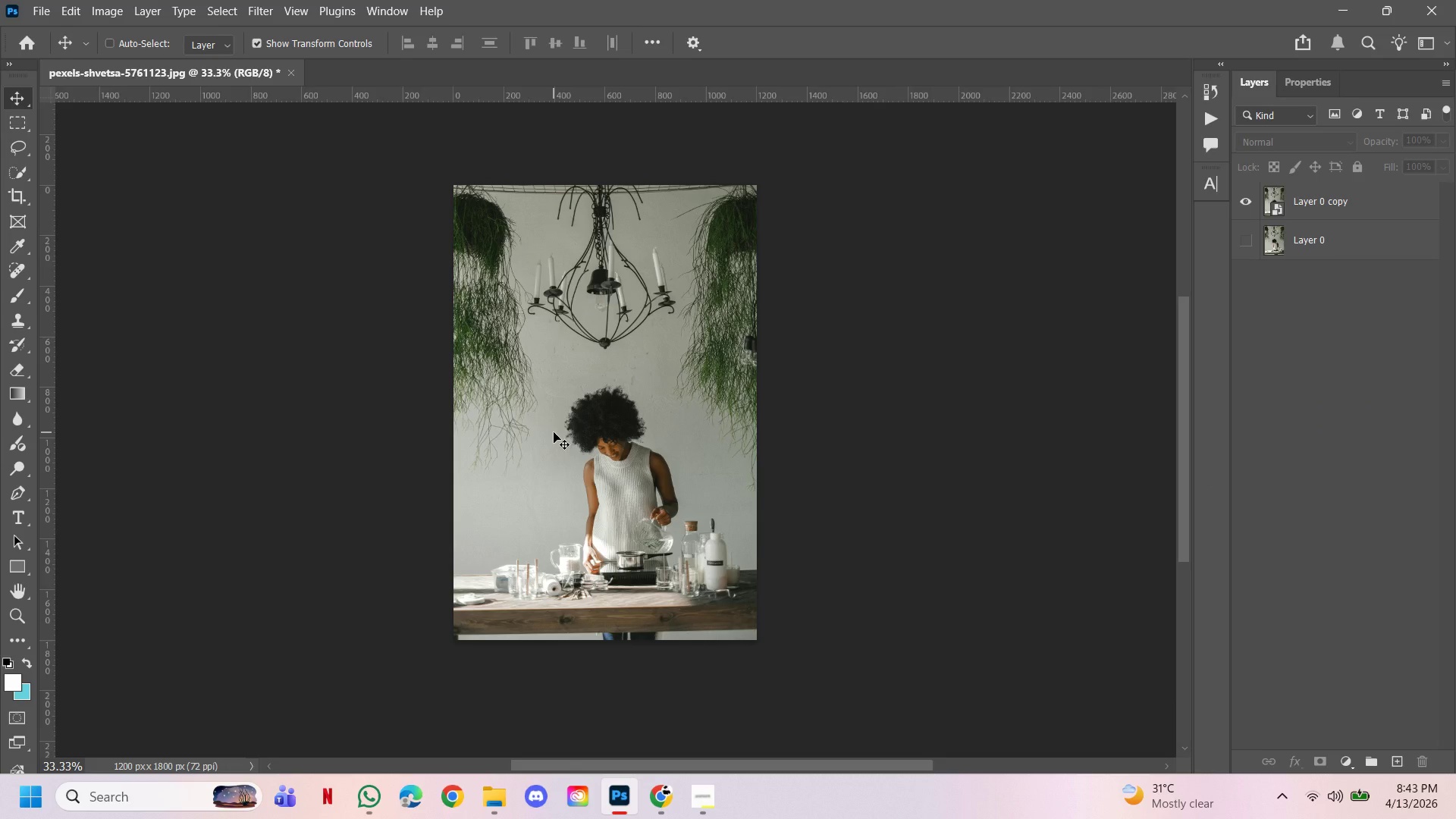 
key(Space)
 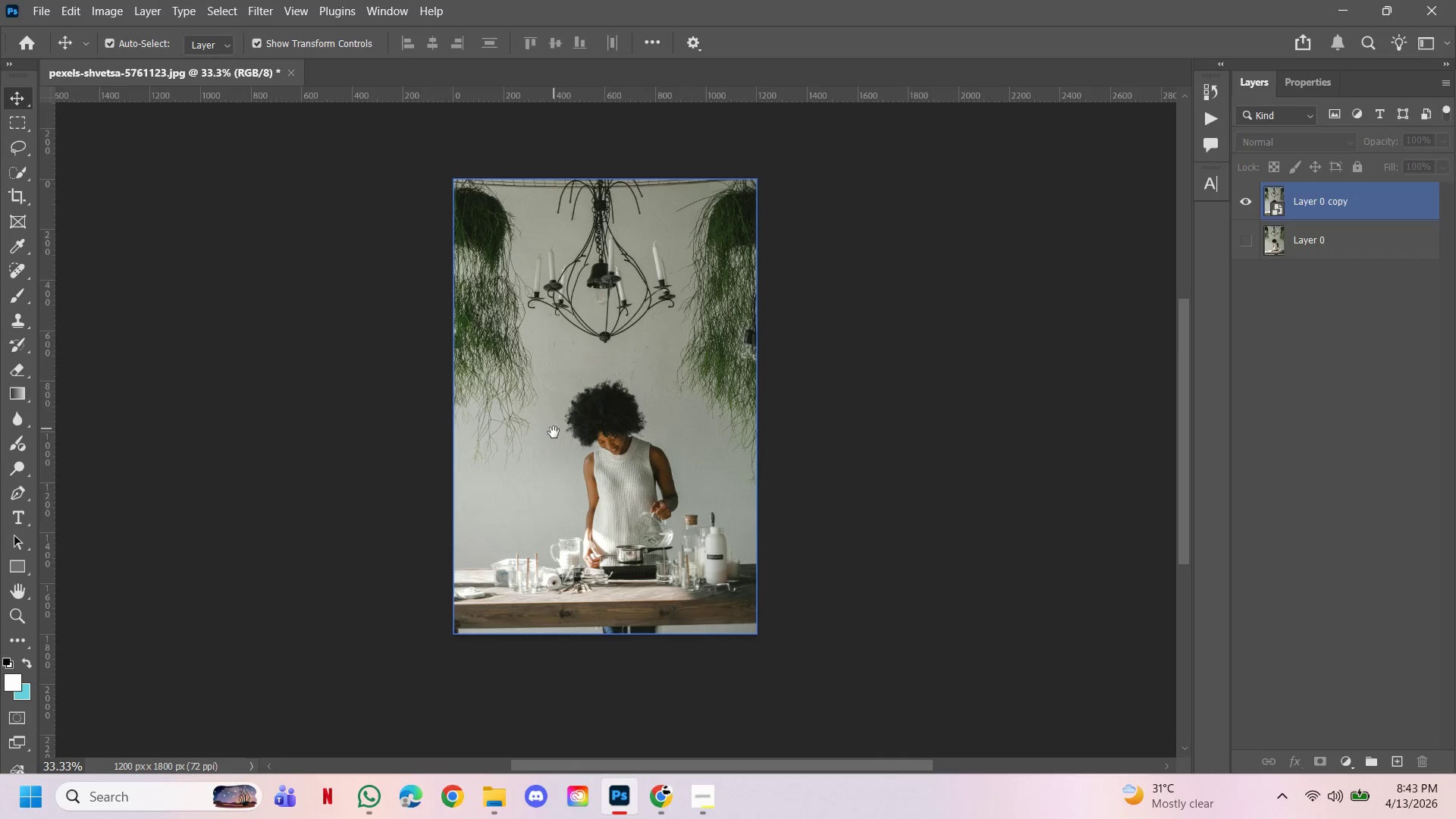 
key(Space)
 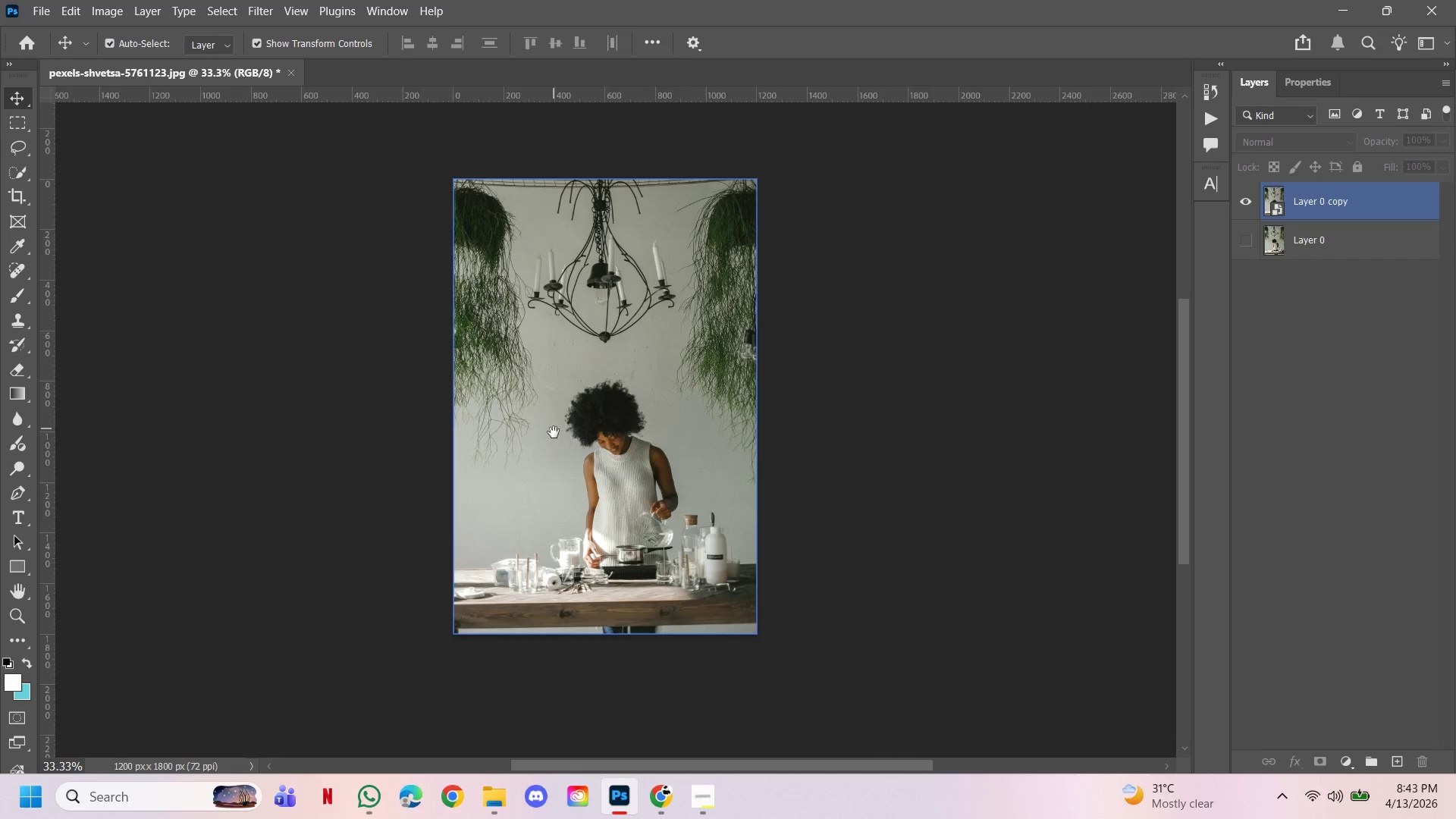 
key(Space)
 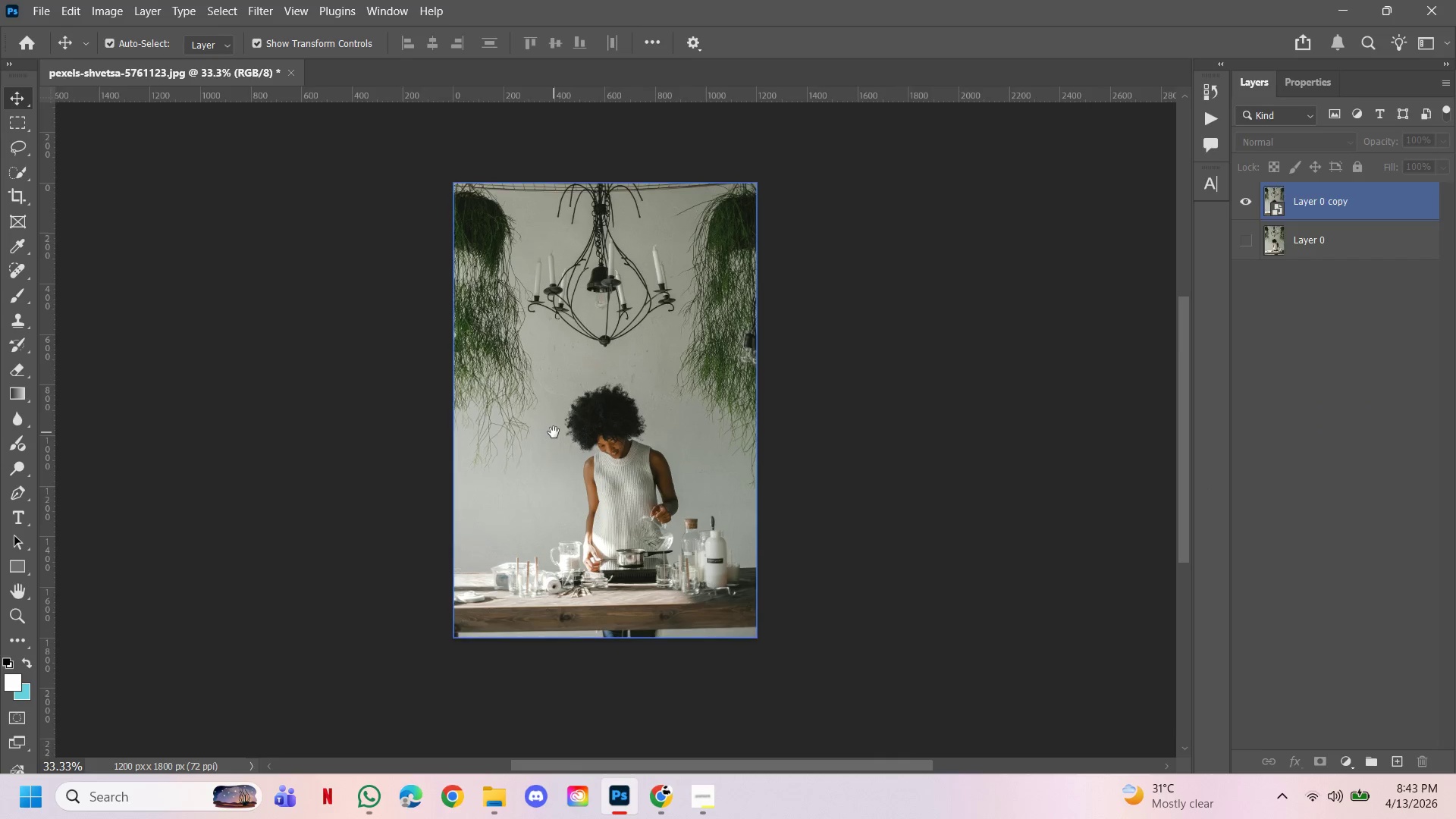 
key(Space)
 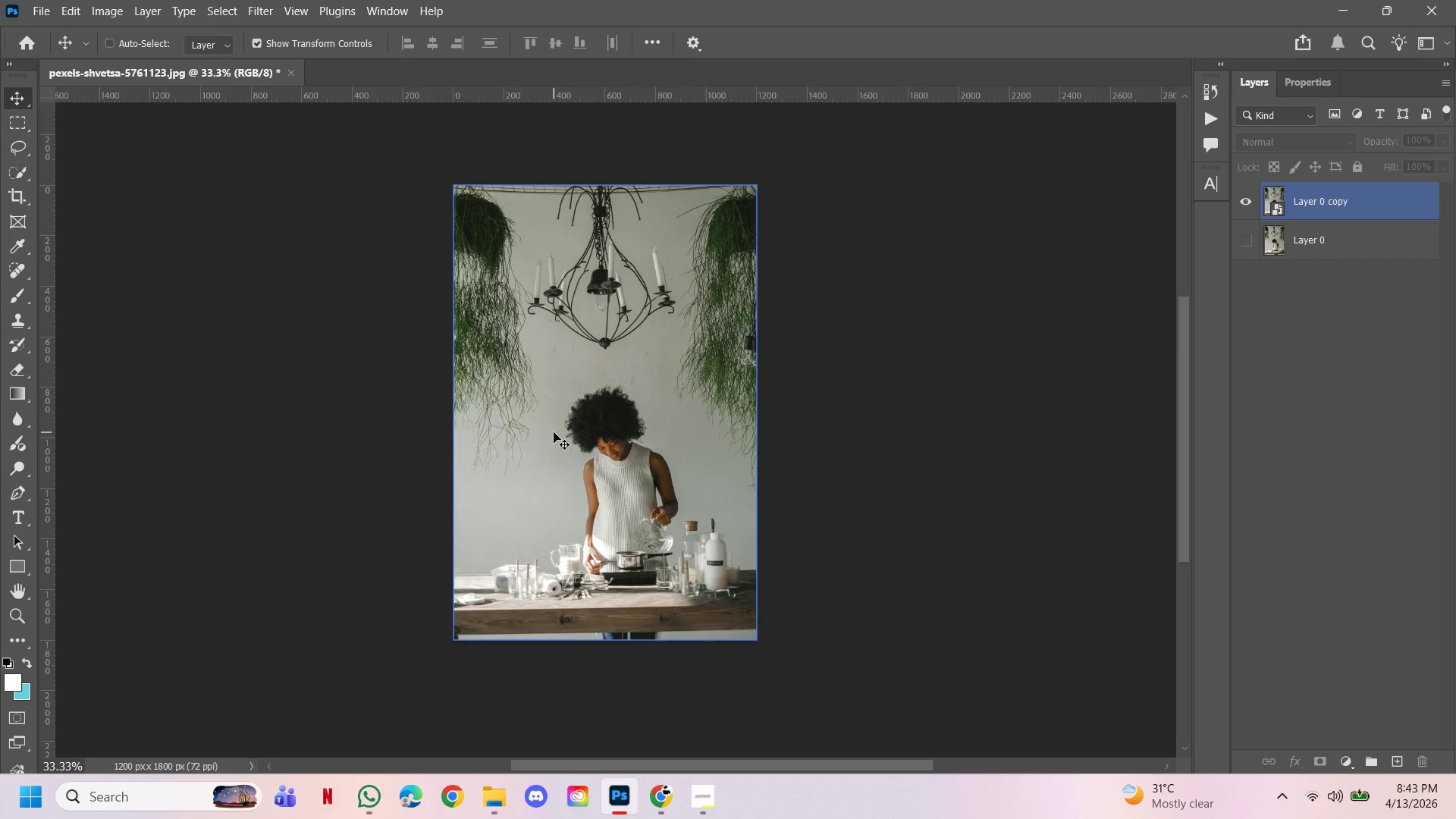 
key(Control+Shift+A)
 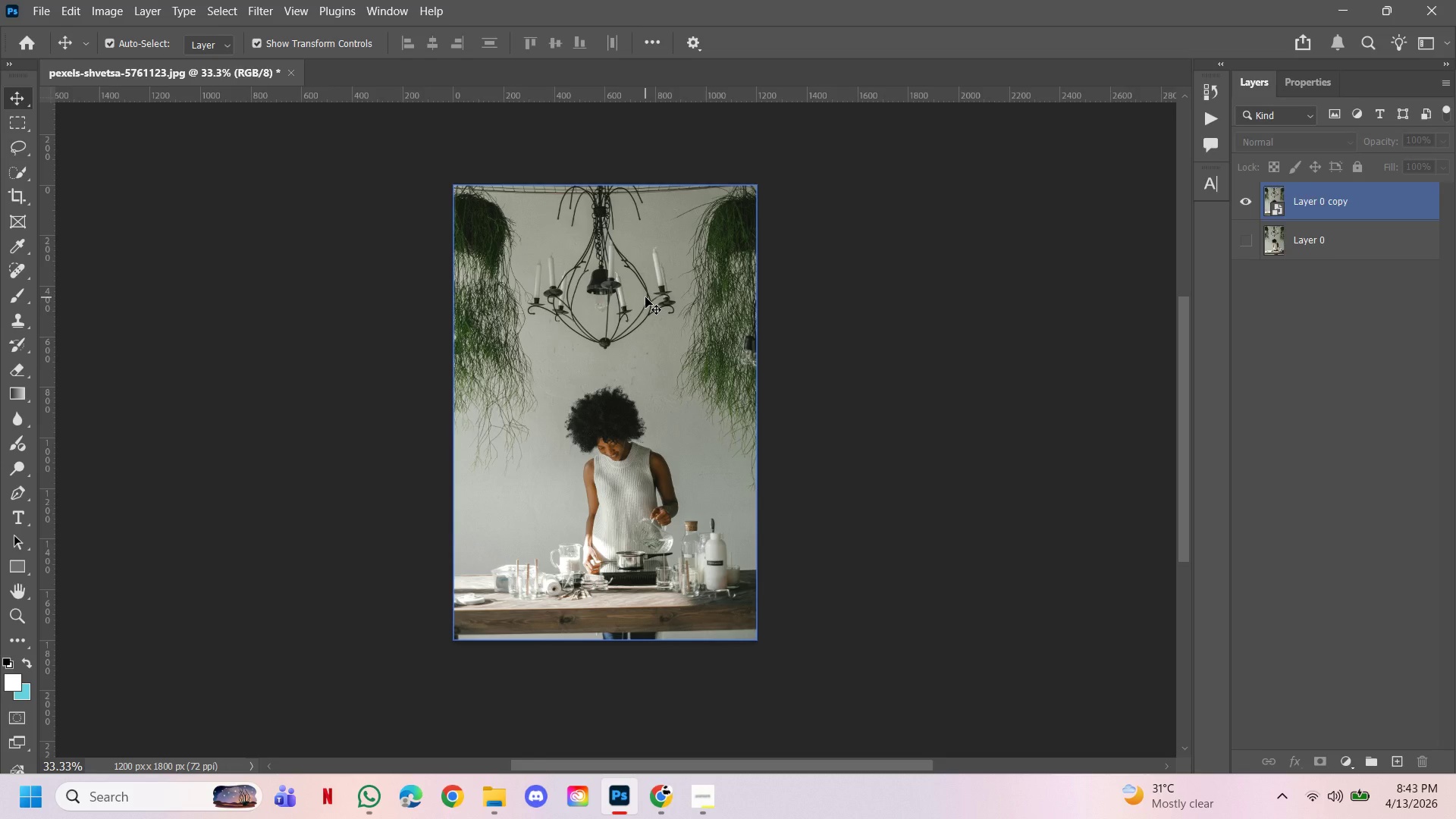 
left_click([952, 376])
 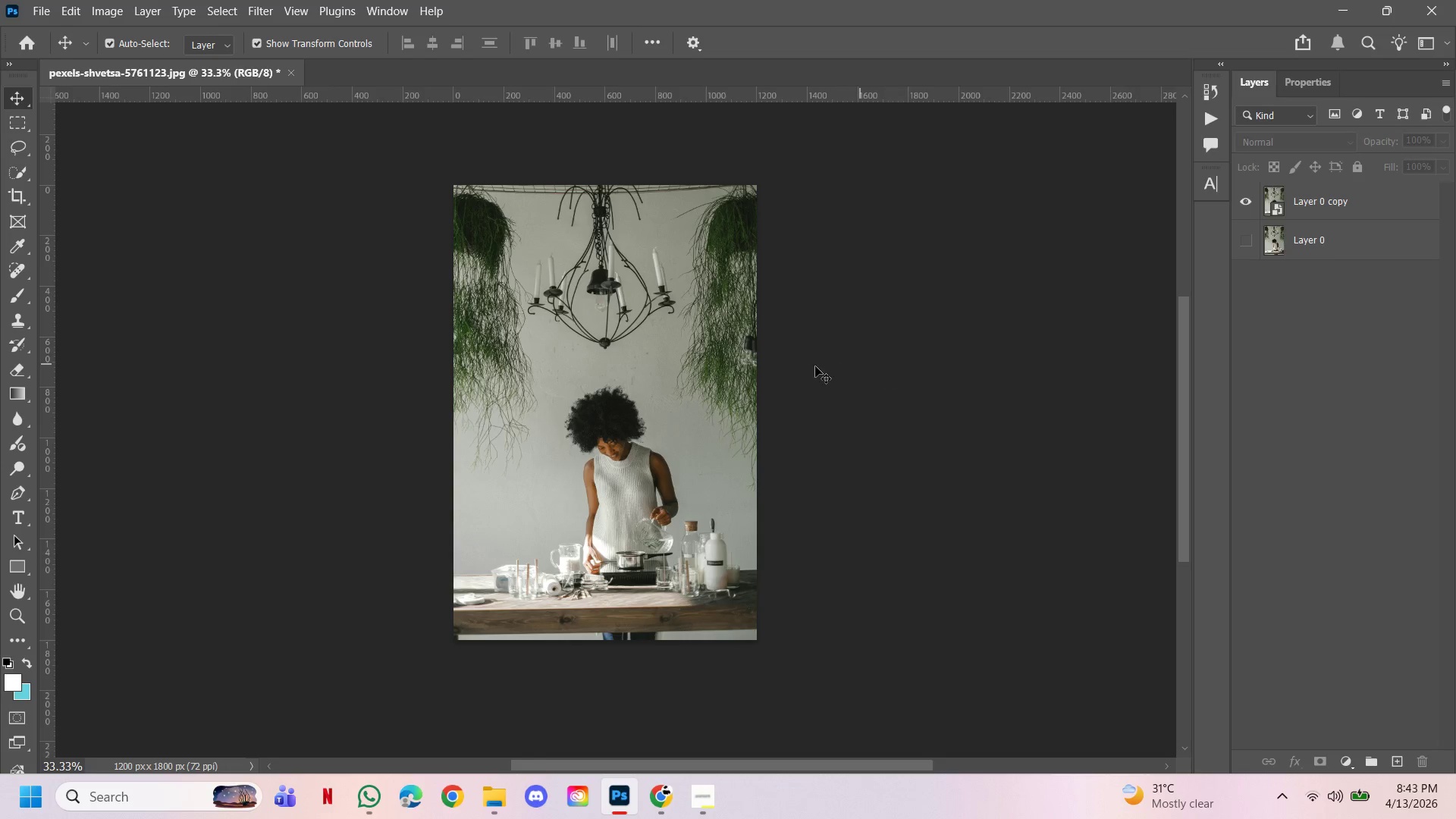 
key(Control+Shift+A)
 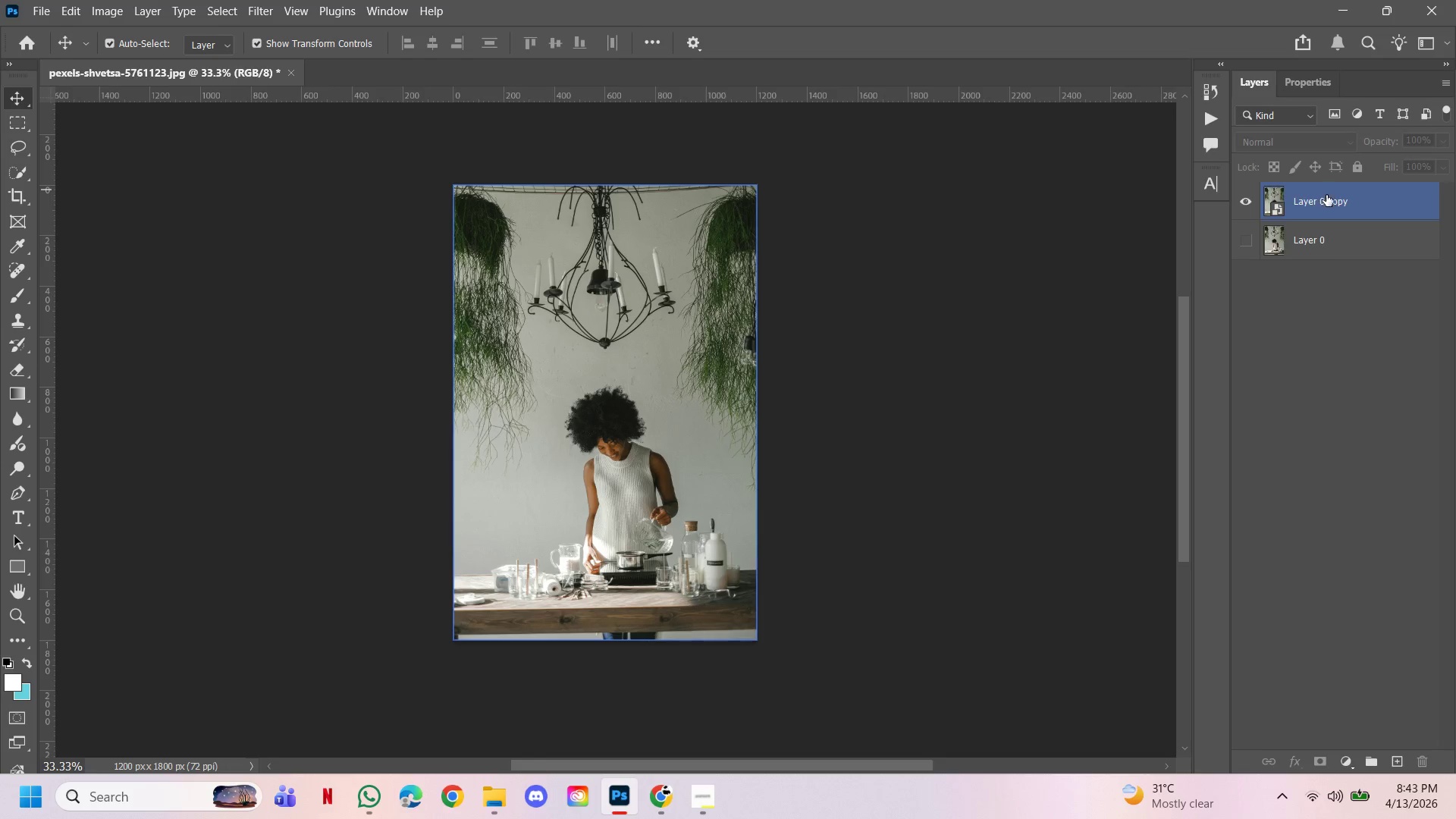 
left_click([1326, 202])
 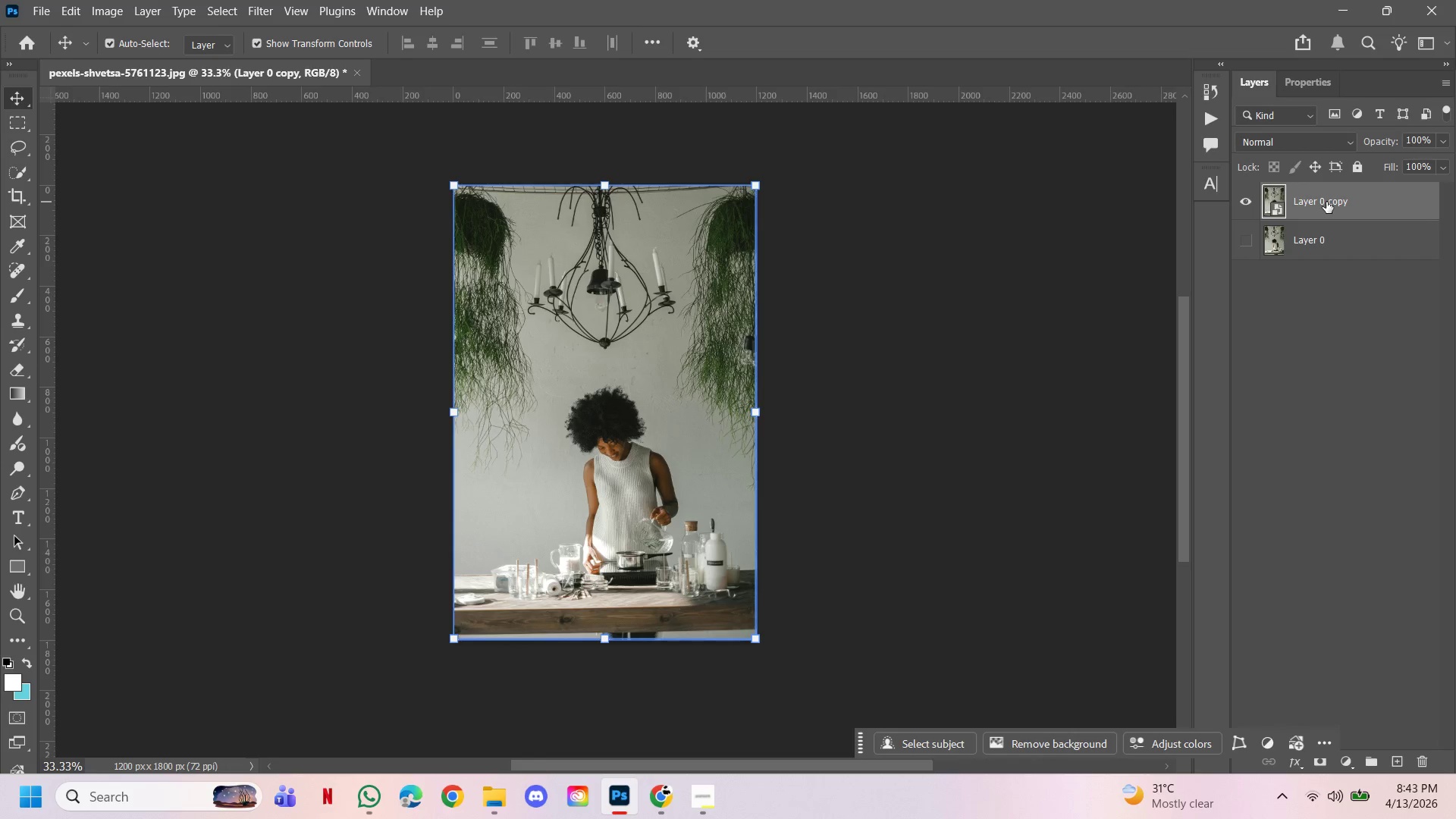 
hold_key(key=ShiftLeft, duration=0.69)
 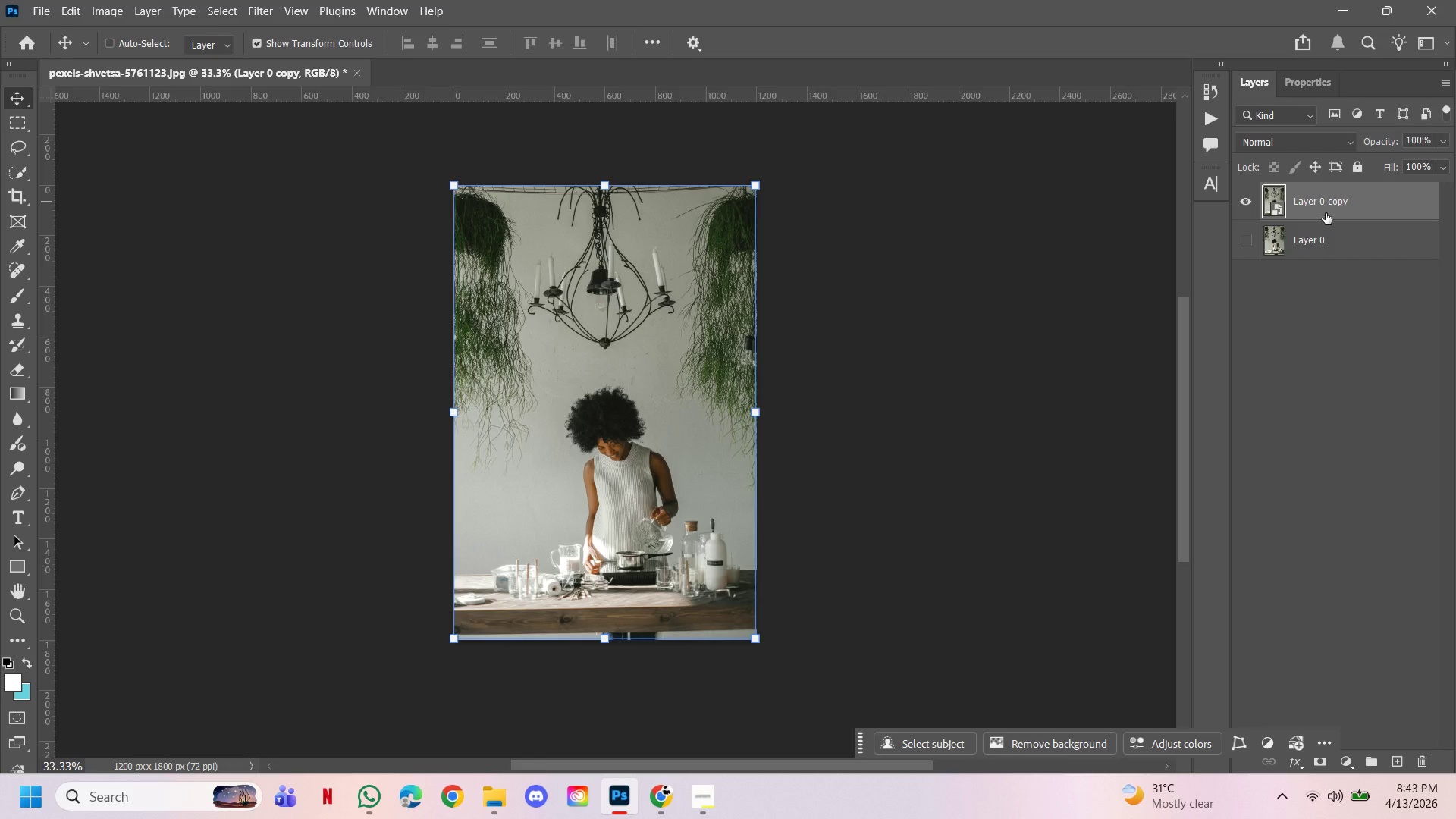 
key(Control+Shift+A)
 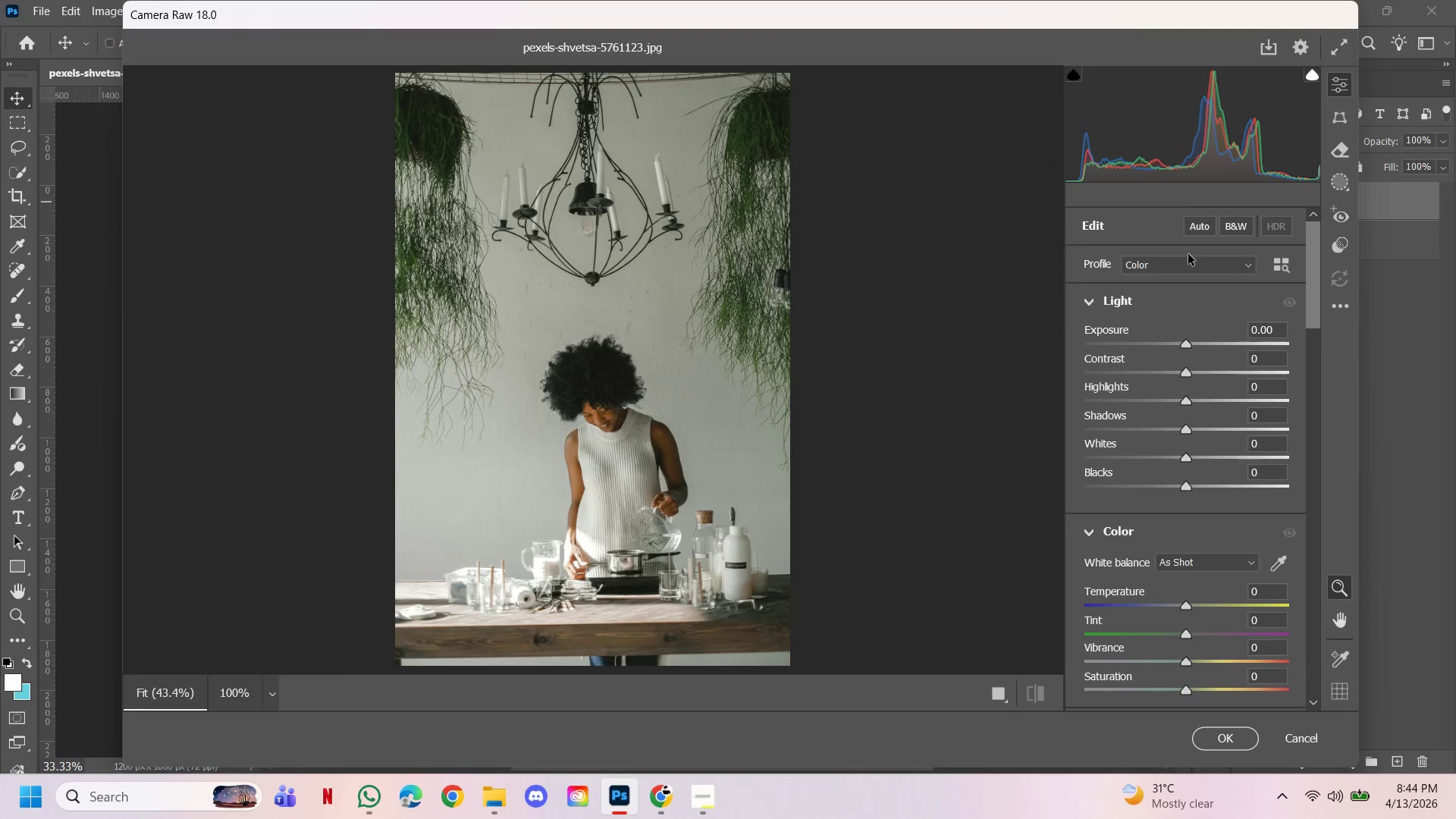 
wait(5.91)
 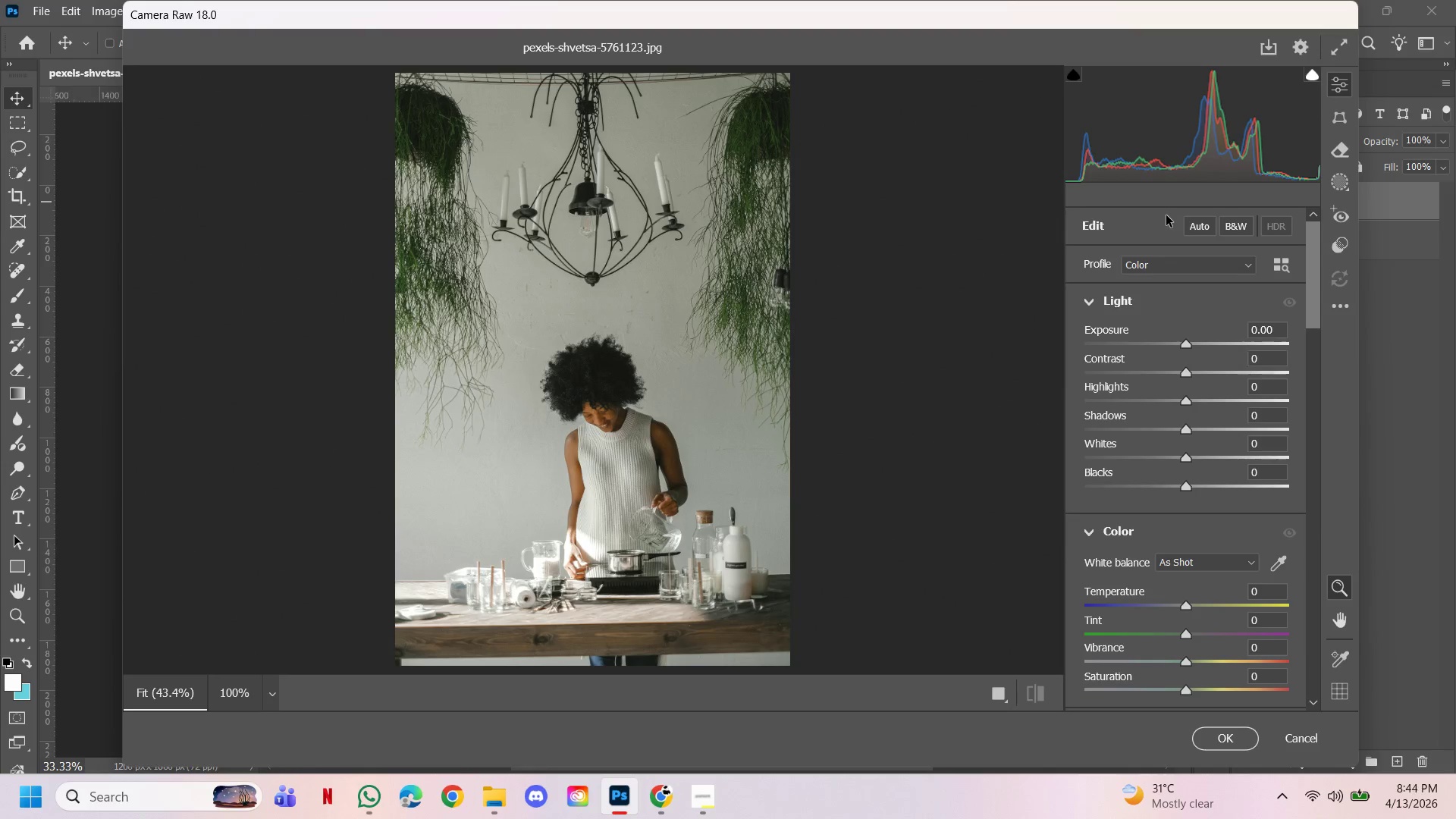 
left_click_drag(start_coordinate=[1185, 344], to_coordinate=[1196, 341])
 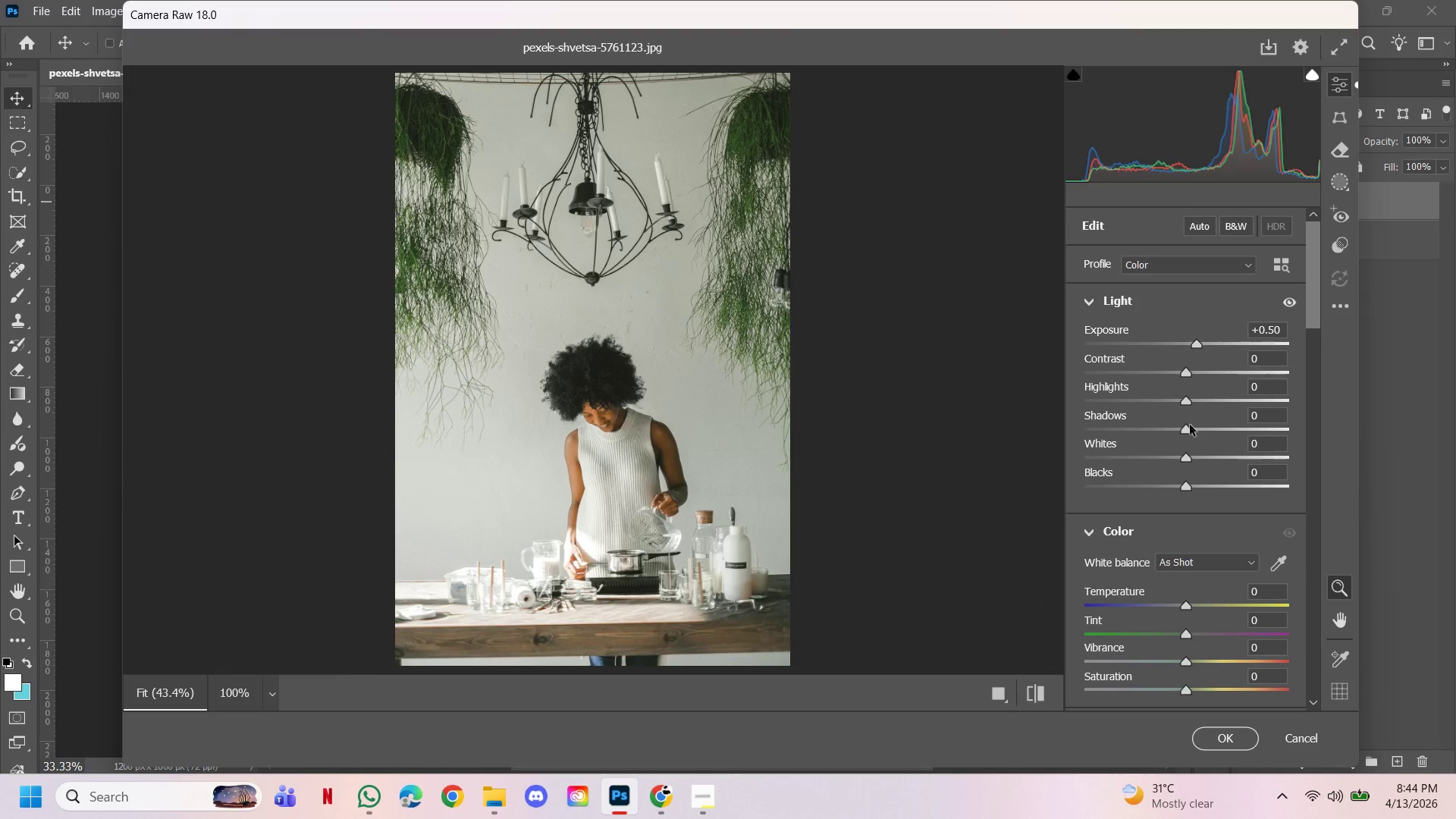 
left_click_drag(start_coordinate=[1186, 430], to_coordinate=[1149, 413])
 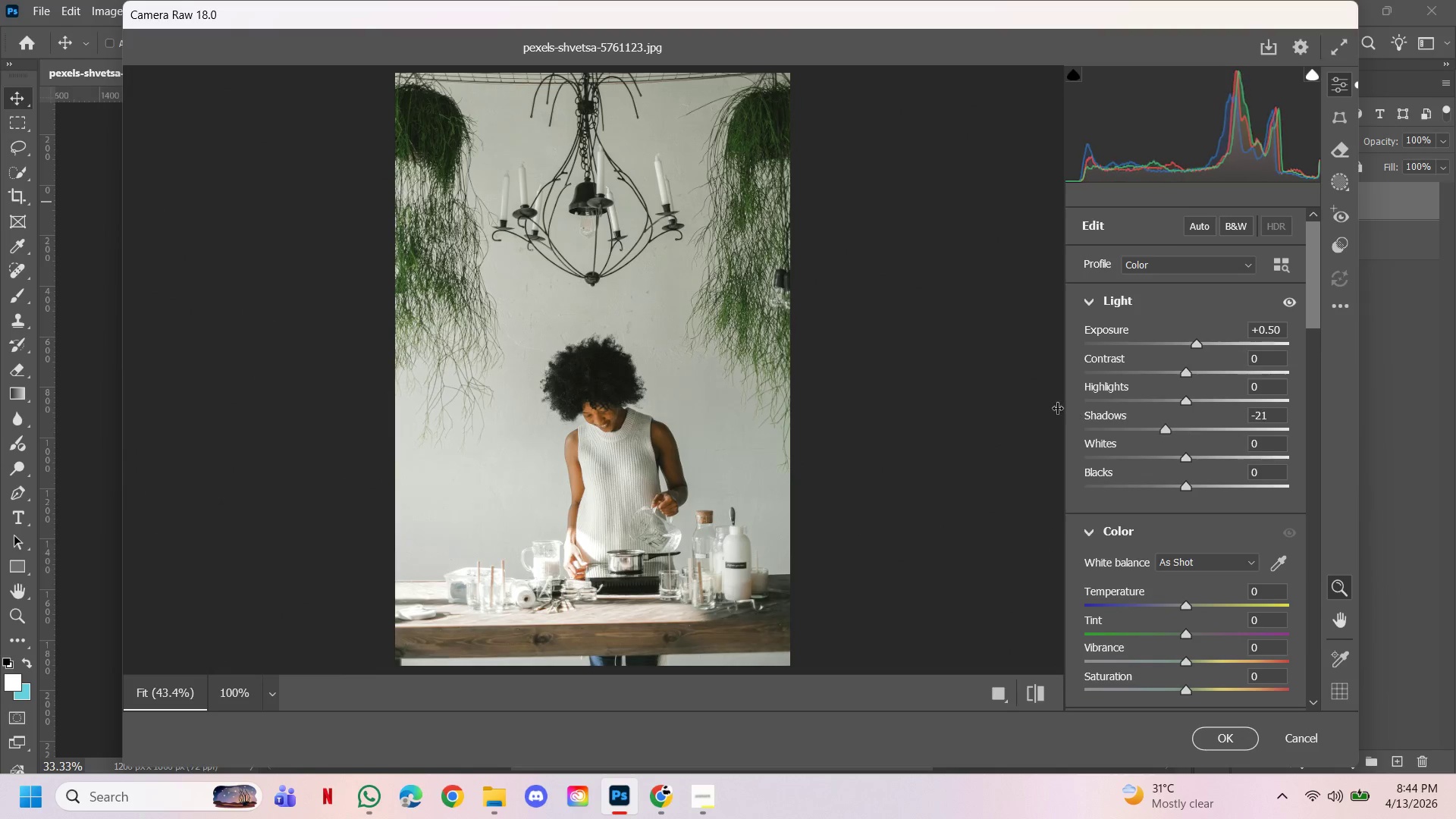 
left_click_drag(start_coordinate=[1081, 411], to_coordinate=[1065, 409])
 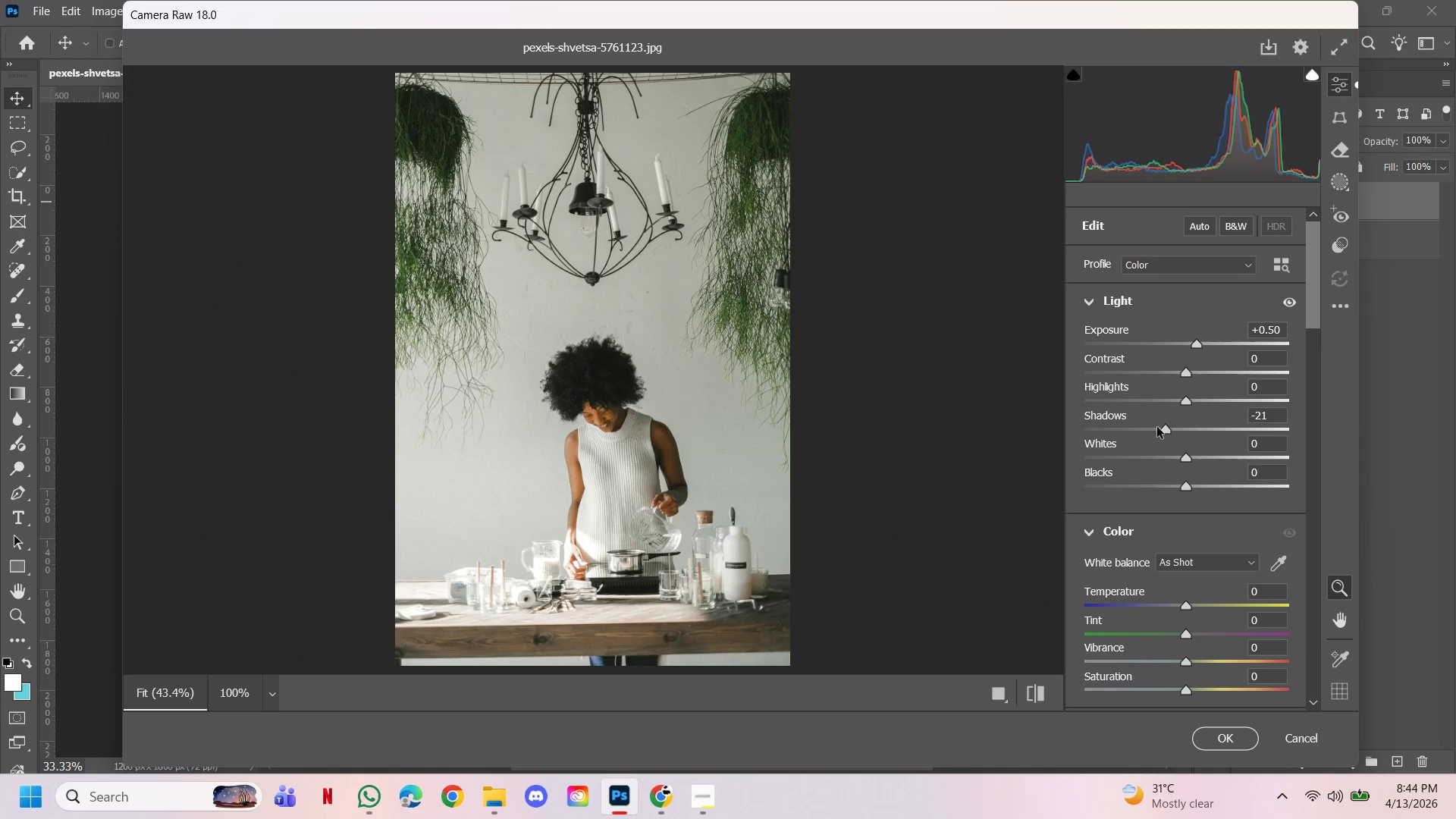 
left_click_drag(start_coordinate=[1157, 427], to_coordinate=[1201, 419])
 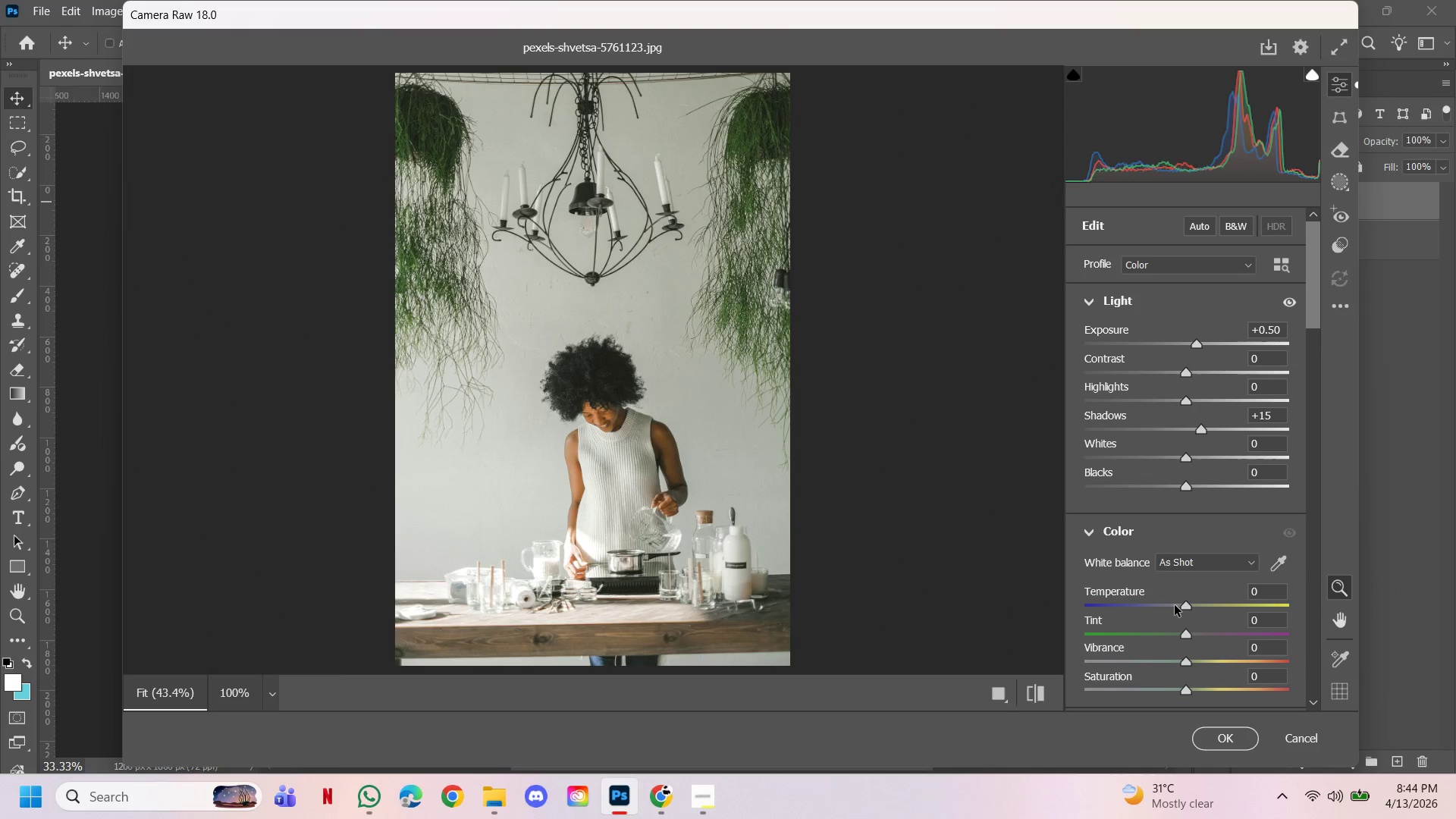 
left_click_drag(start_coordinate=[1182, 608], to_coordinate=[1178, 601])
 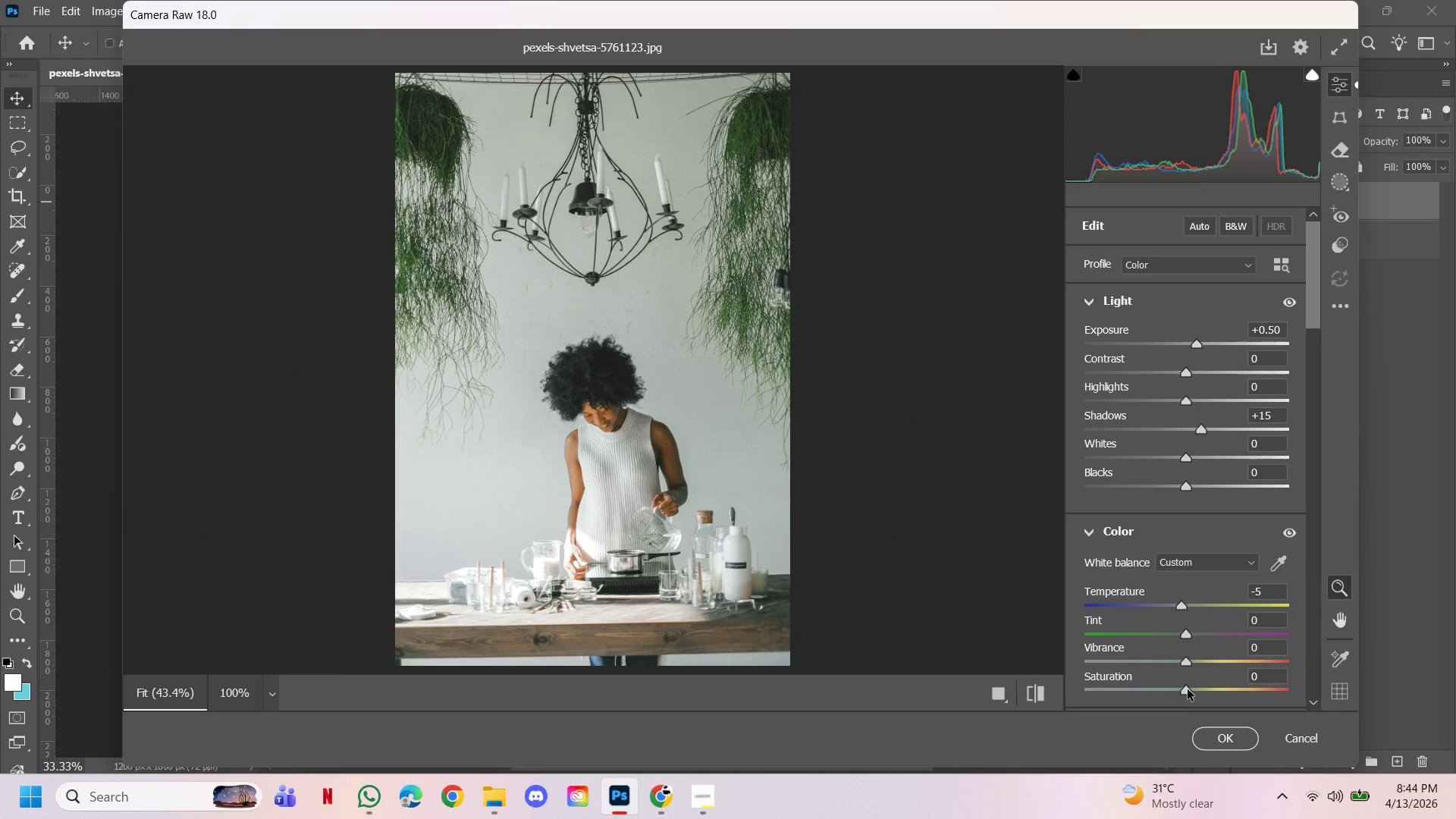 
left_click_drag(start_coordinate=[1188, 688], to_coordinate=[1244, 690])
 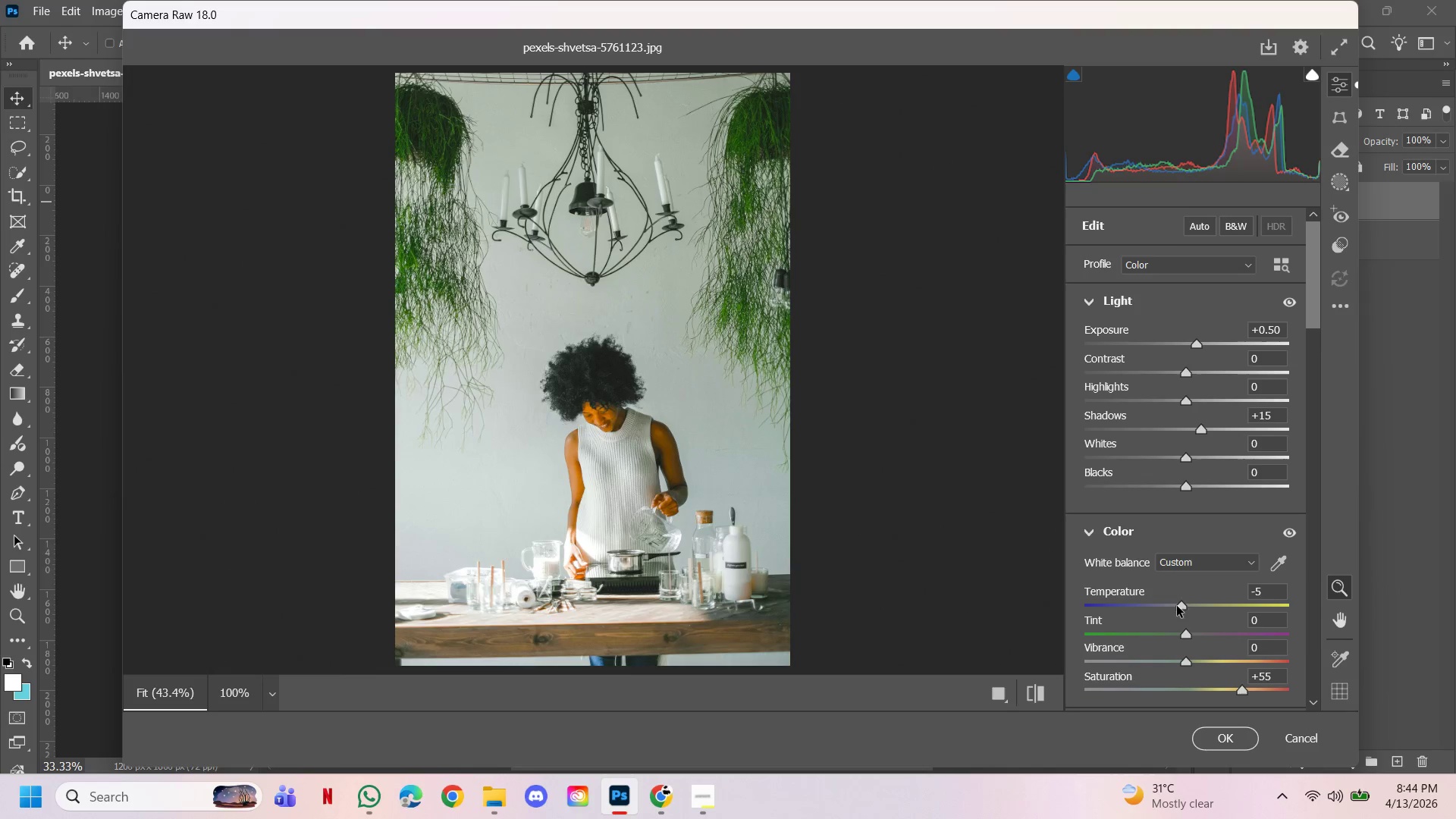 
left_click_drag(start_coordinate=[1179, 606], to_coordinate=[1193, 608])
 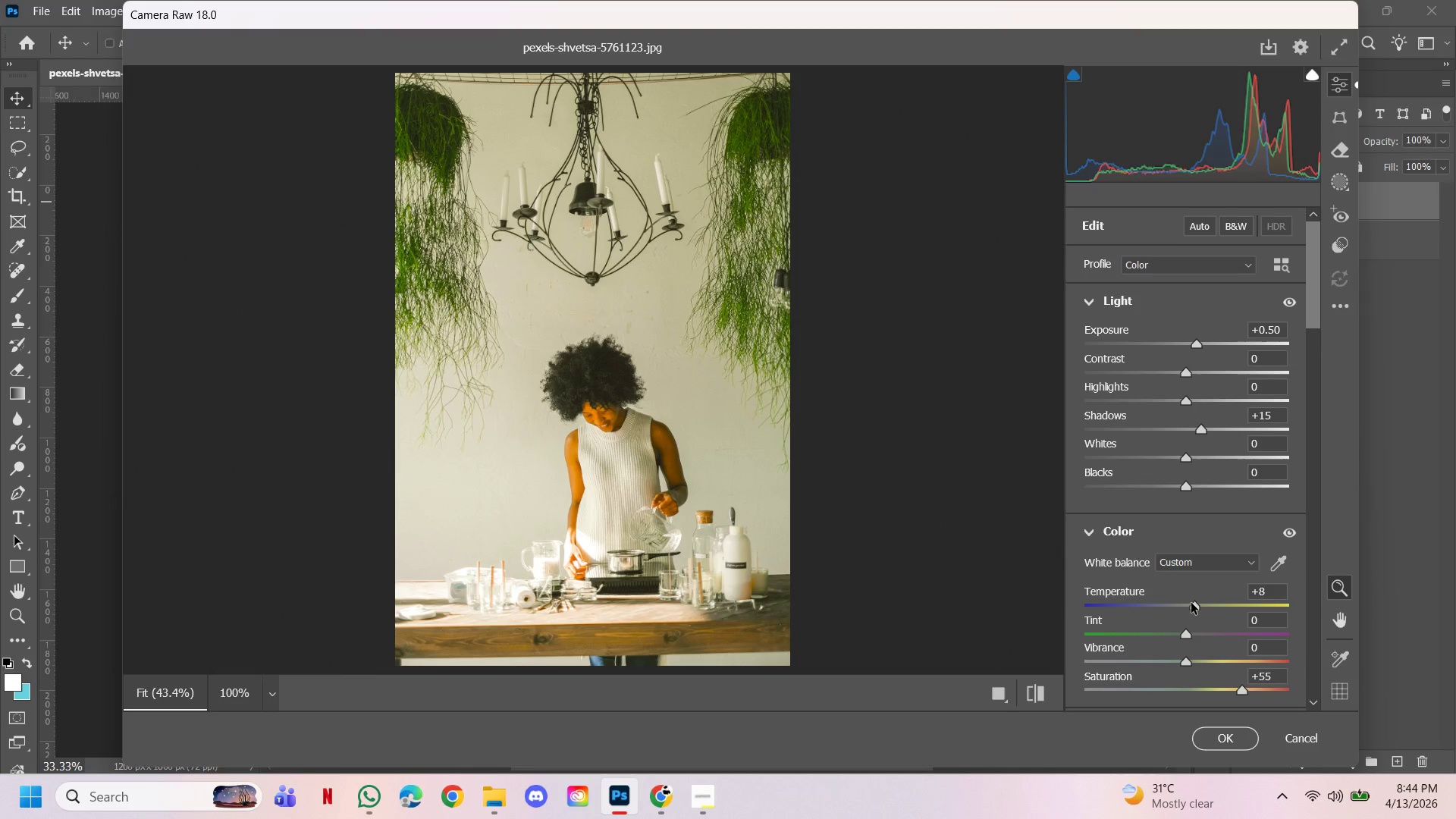 
left_click_drag(start_coordinate=[1191, 603], to_coordinate=[1188, 601])
 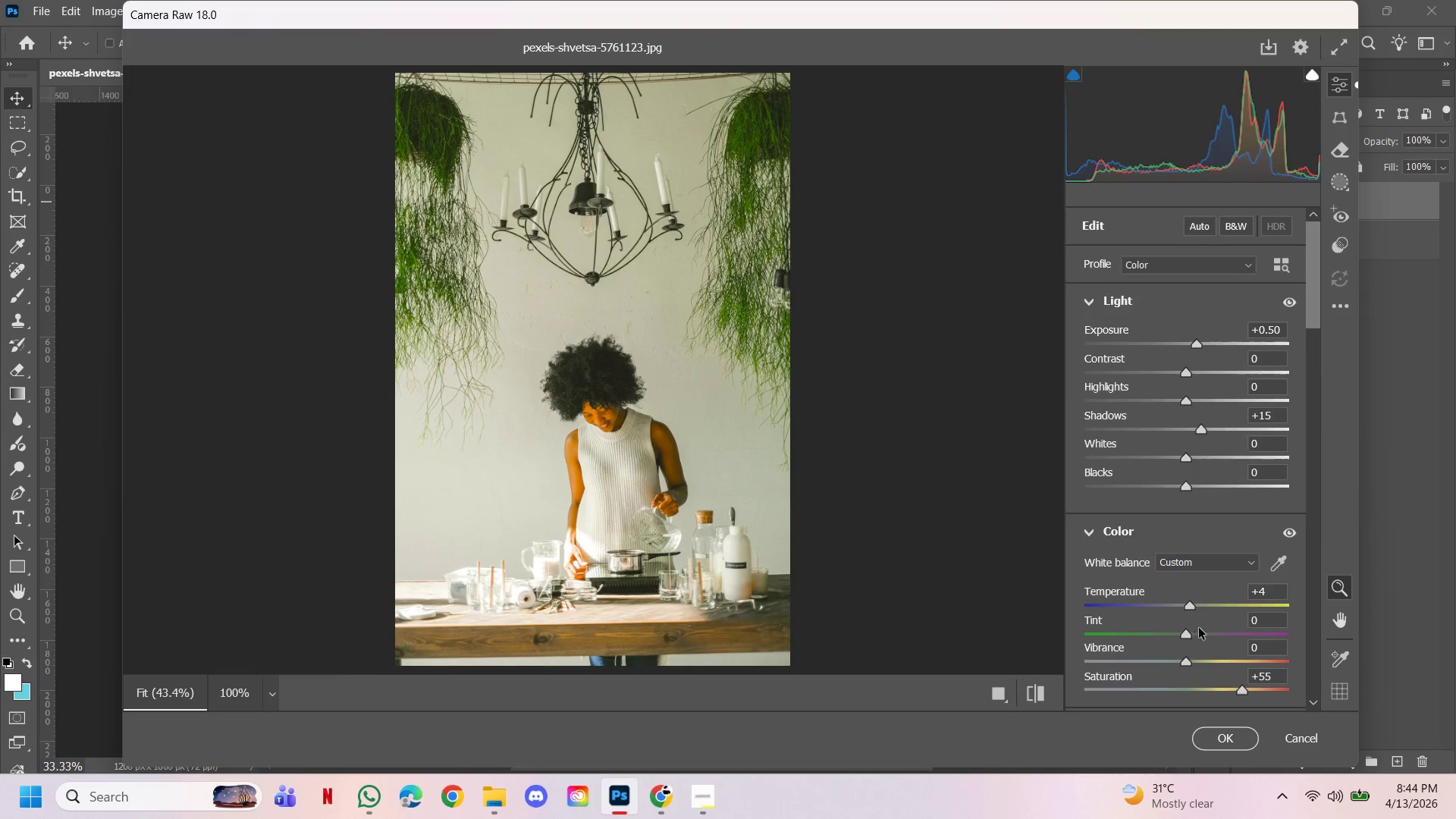 
scroll: coordinate [1199, 628], scroll_direction: down, amount: 1.0
 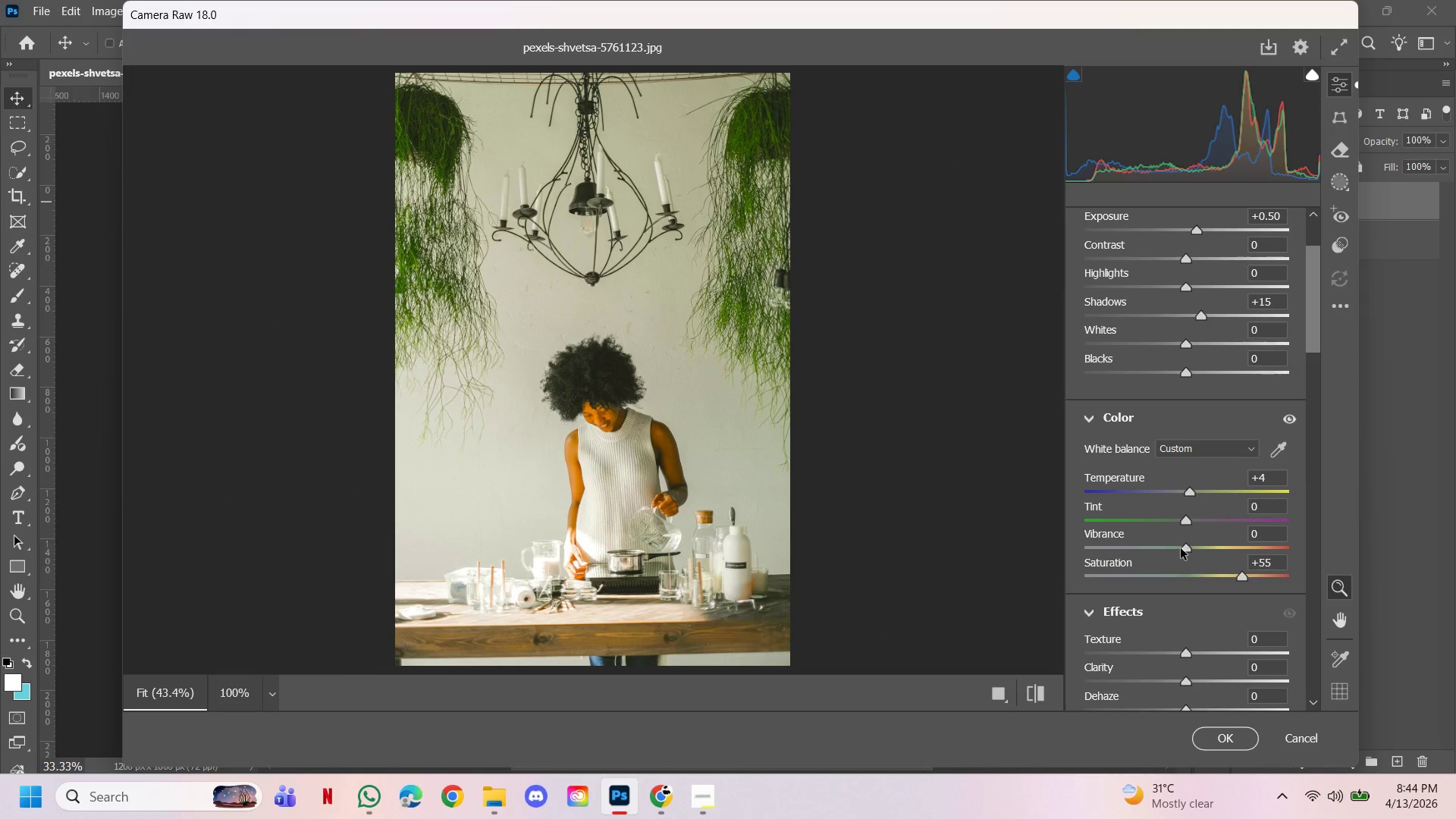 
left_click_drag(start_coordinate=[1181, 548], to_coordinate=[1190, 545])
 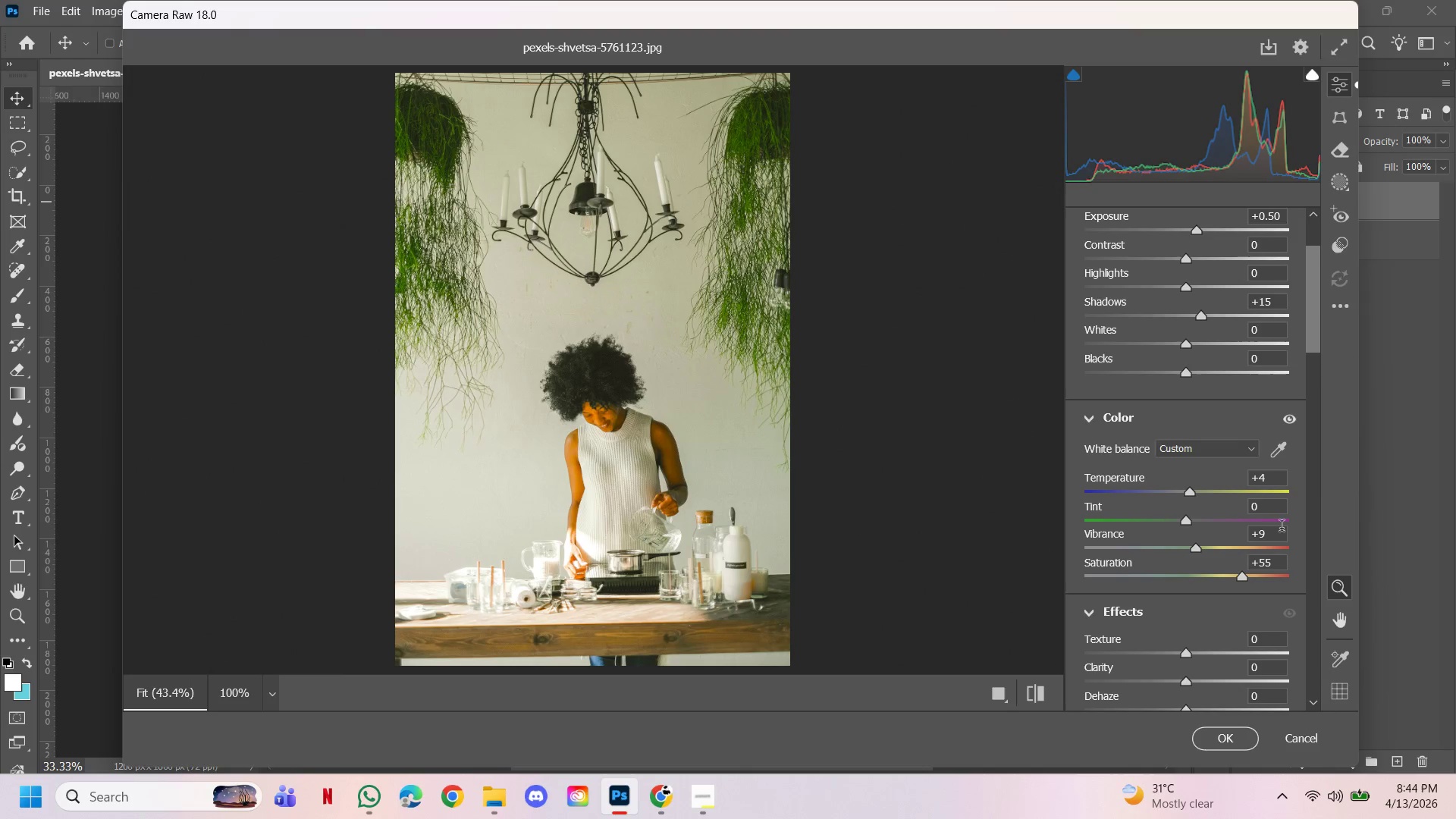 
left_click_drag(start_coordinate=[1277, 532], to_coordinate=[1244, 530])
 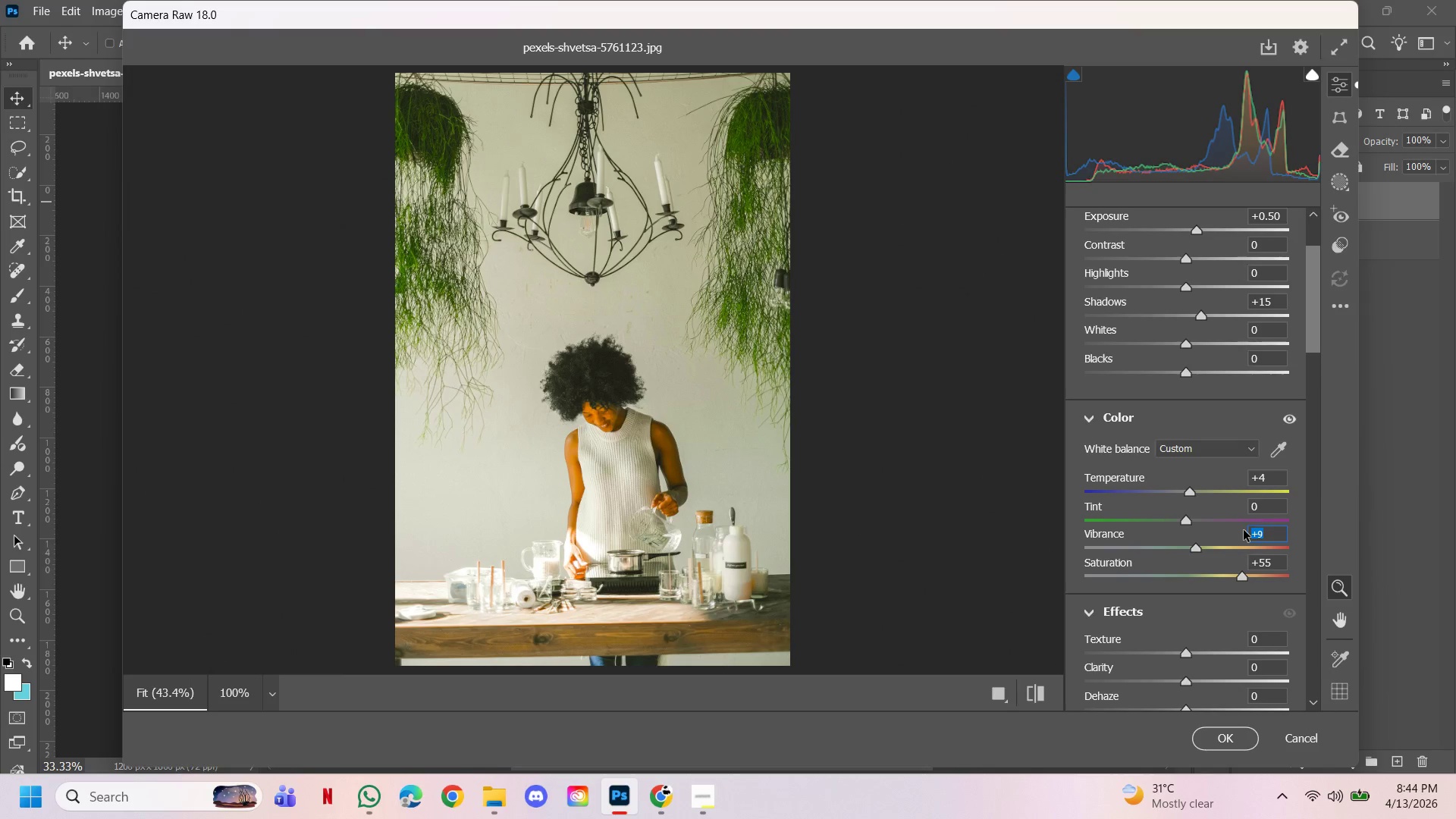 
key(0)
 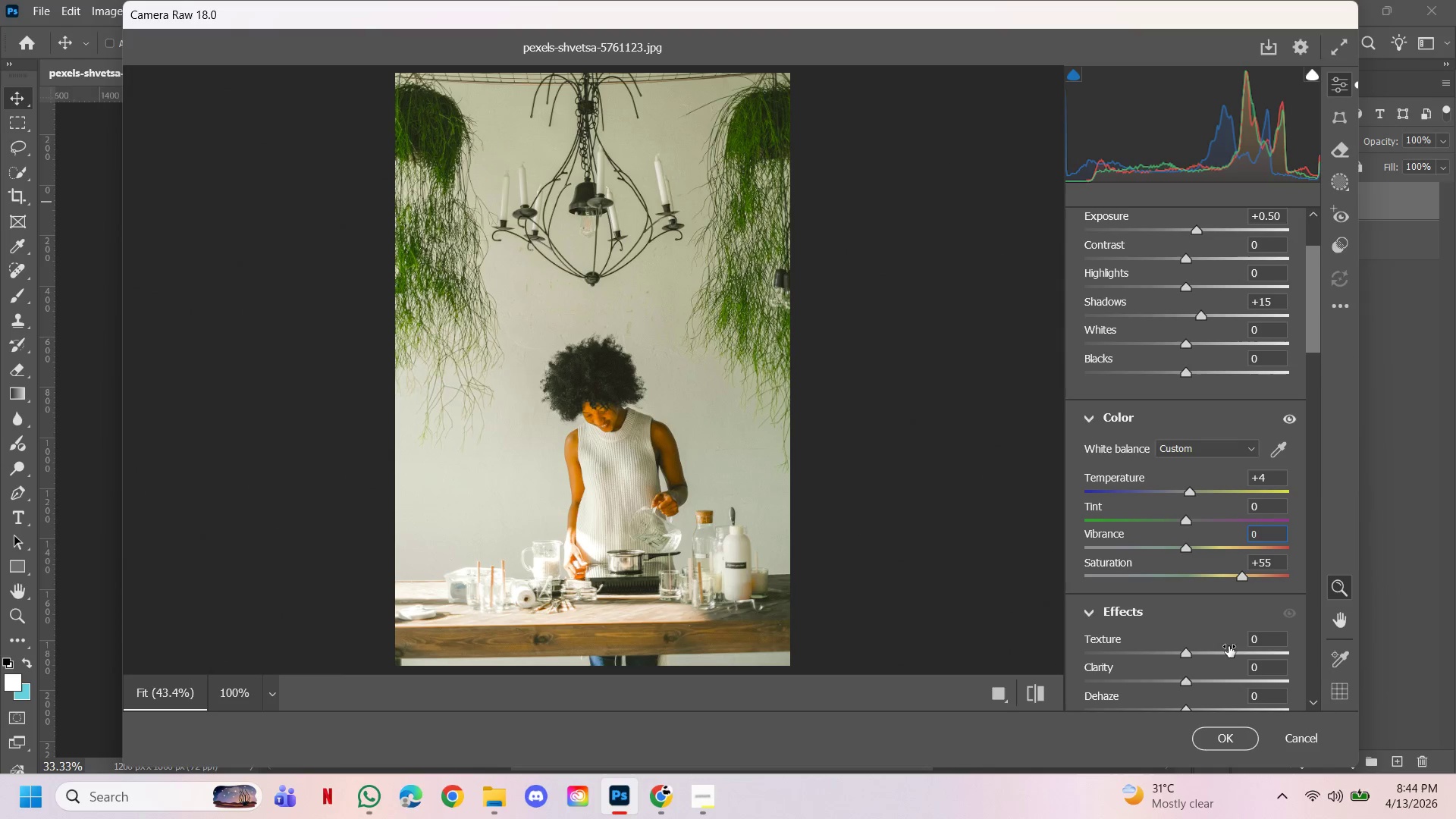 
scroll: coordinate [1219, 588], scroll_direction: none, amount: 0.0
 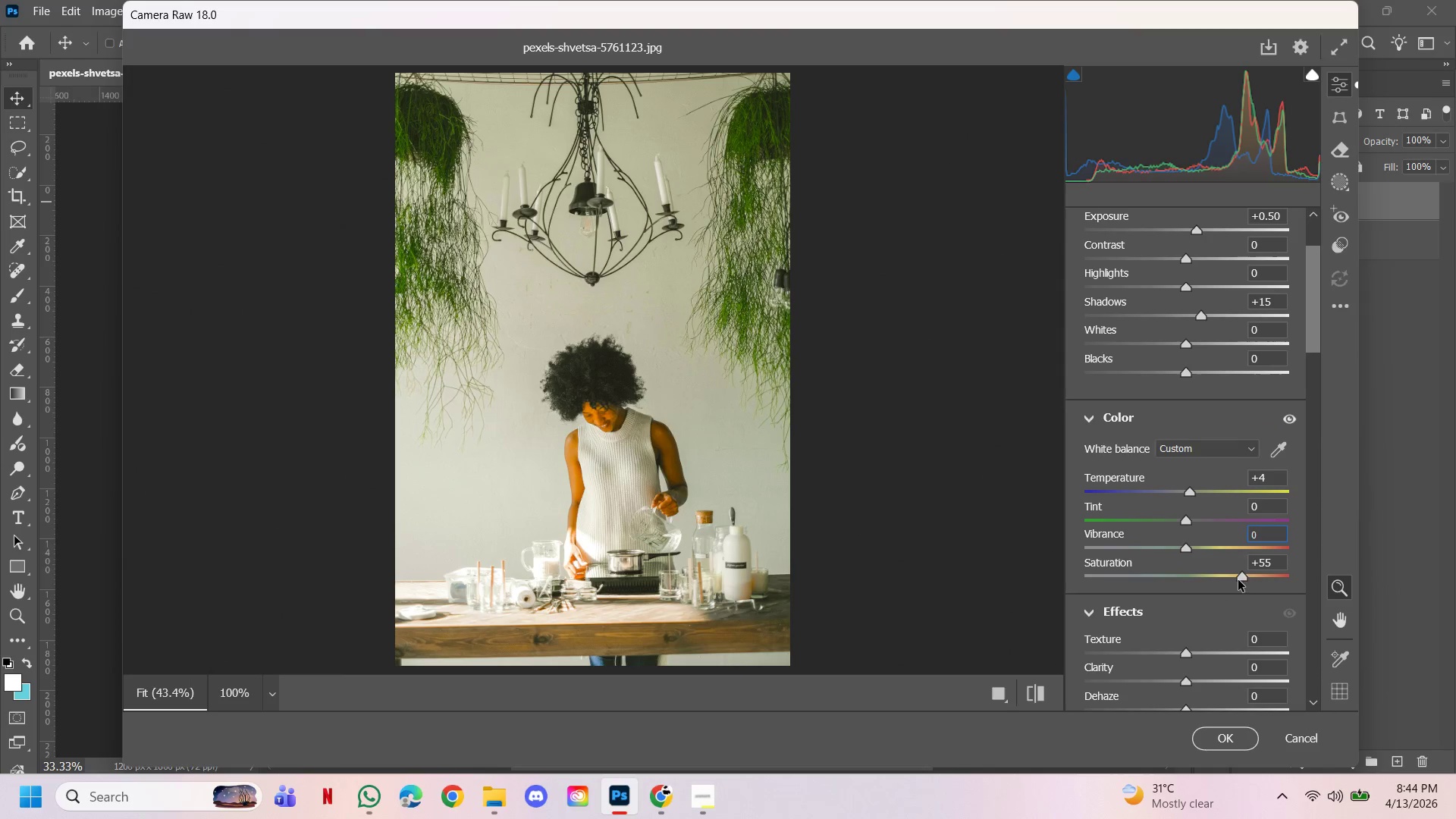 
left_click_drag(start_coordinate=[1241, 575], to_coordinate=[1226, 573])
 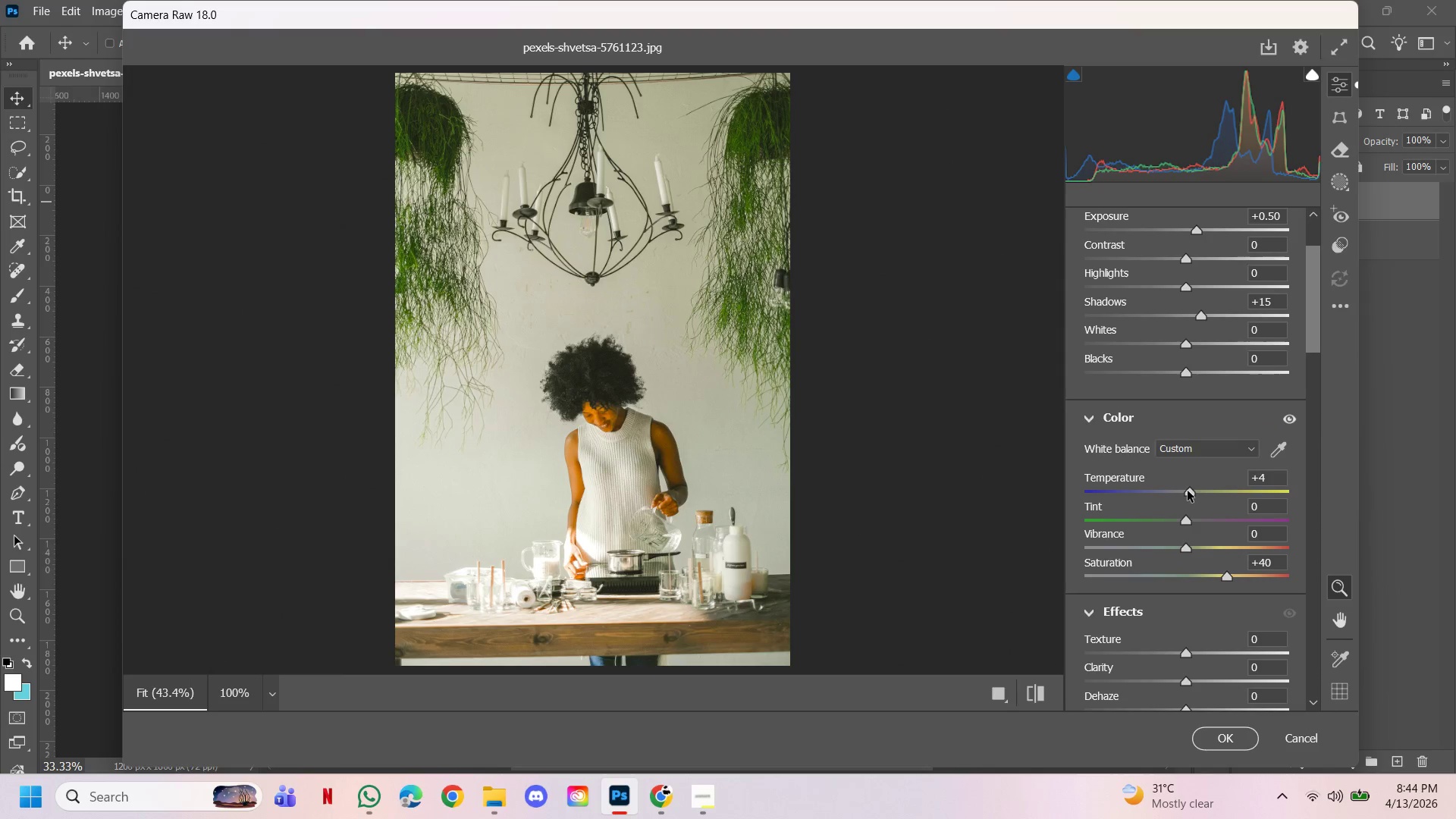 
left_click_drag(start_coordinate=[1188, 490], to_coordinate=[1188, 486])
 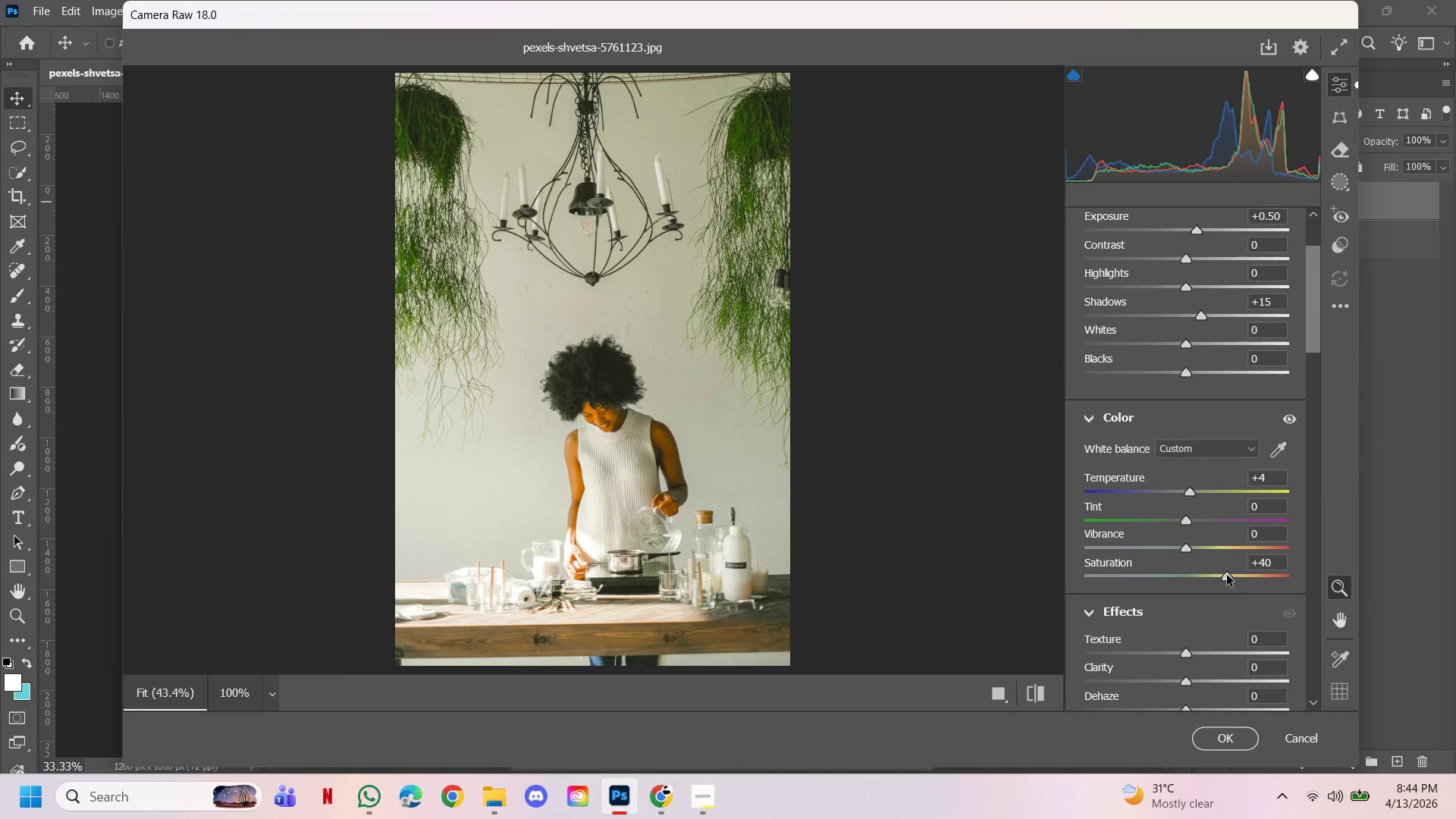 
left_click_drag(start_coordinate=[1227, 574], to_coordinate=[1259, 582])
 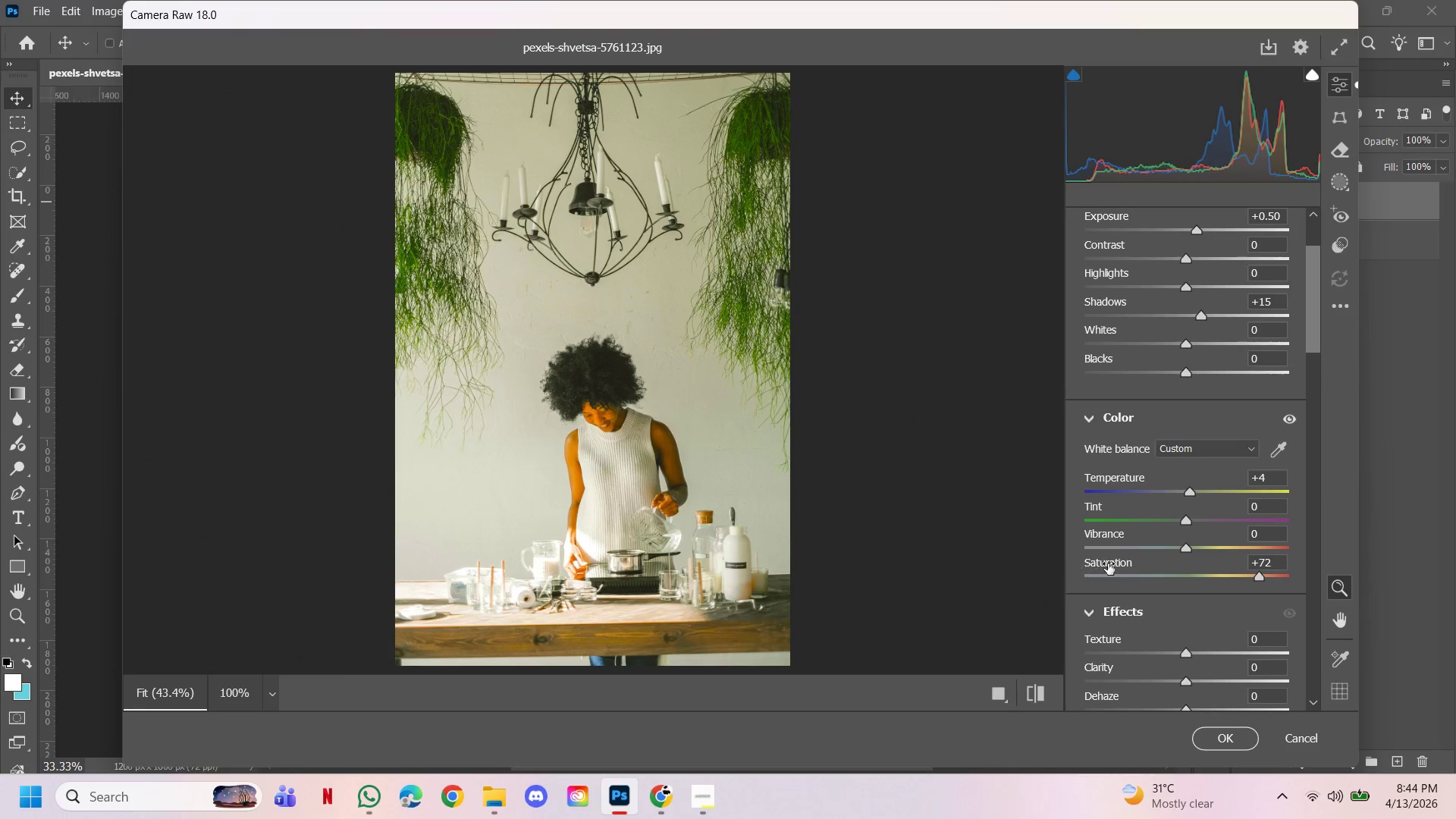 
scroll: coordinate [1176, 555], scroll_direction: down, amount: 8.0
 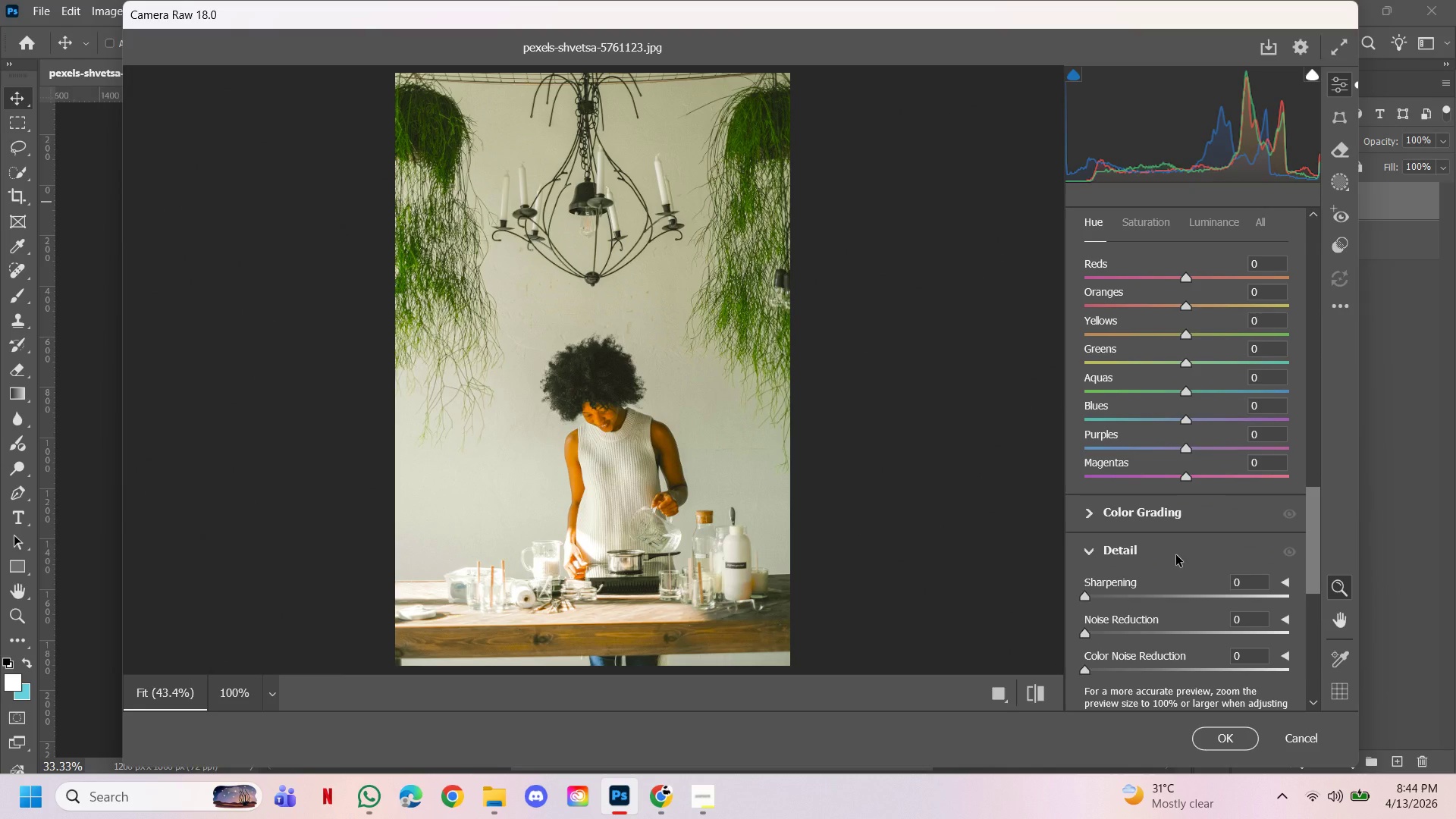 
scroll: coordinate [1176, 555], scroll_direction: up, amount: 6.0
 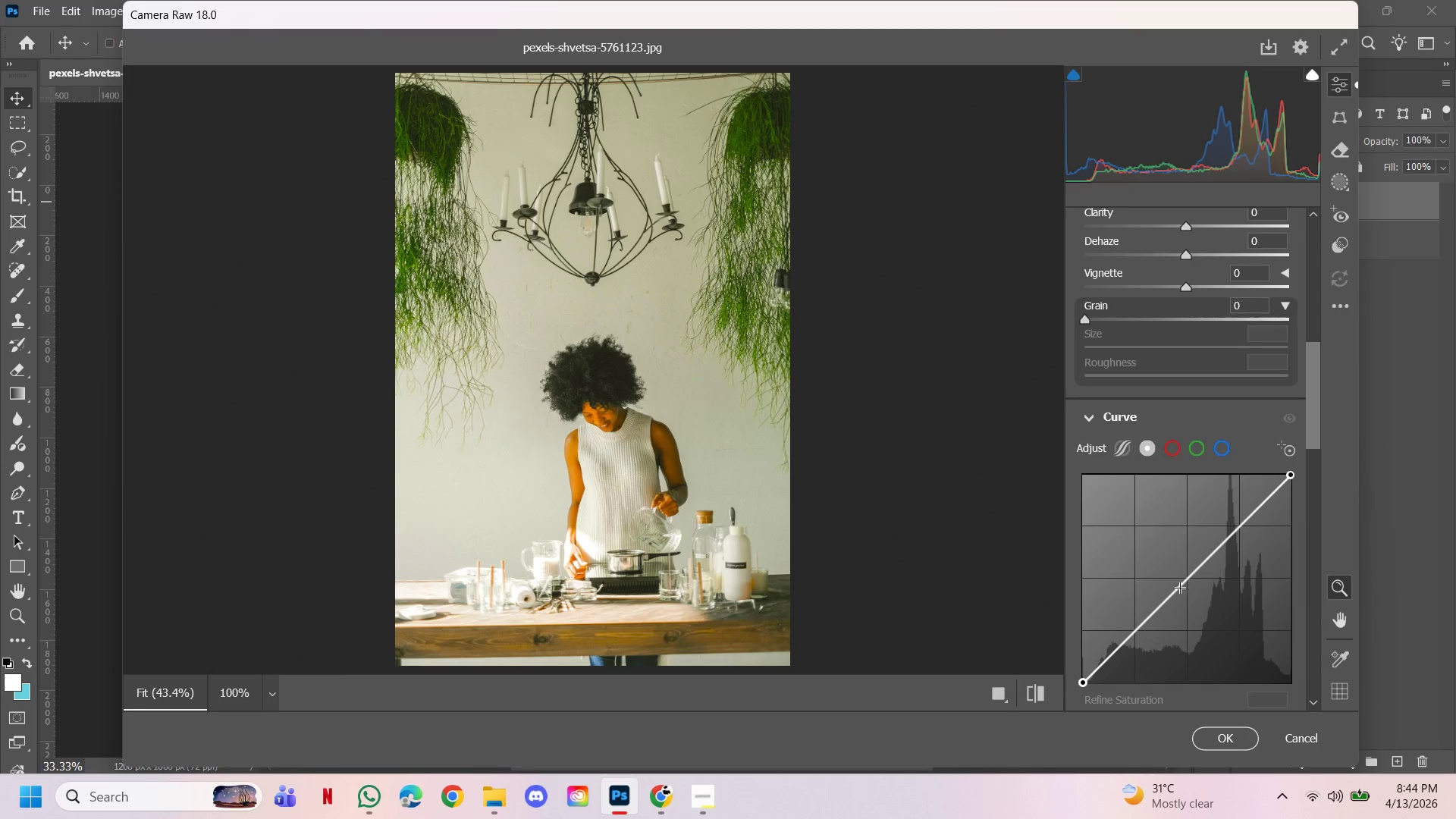 
scroll: coordinate [1181, 587], scroll_direction: down, amount: 1.0
 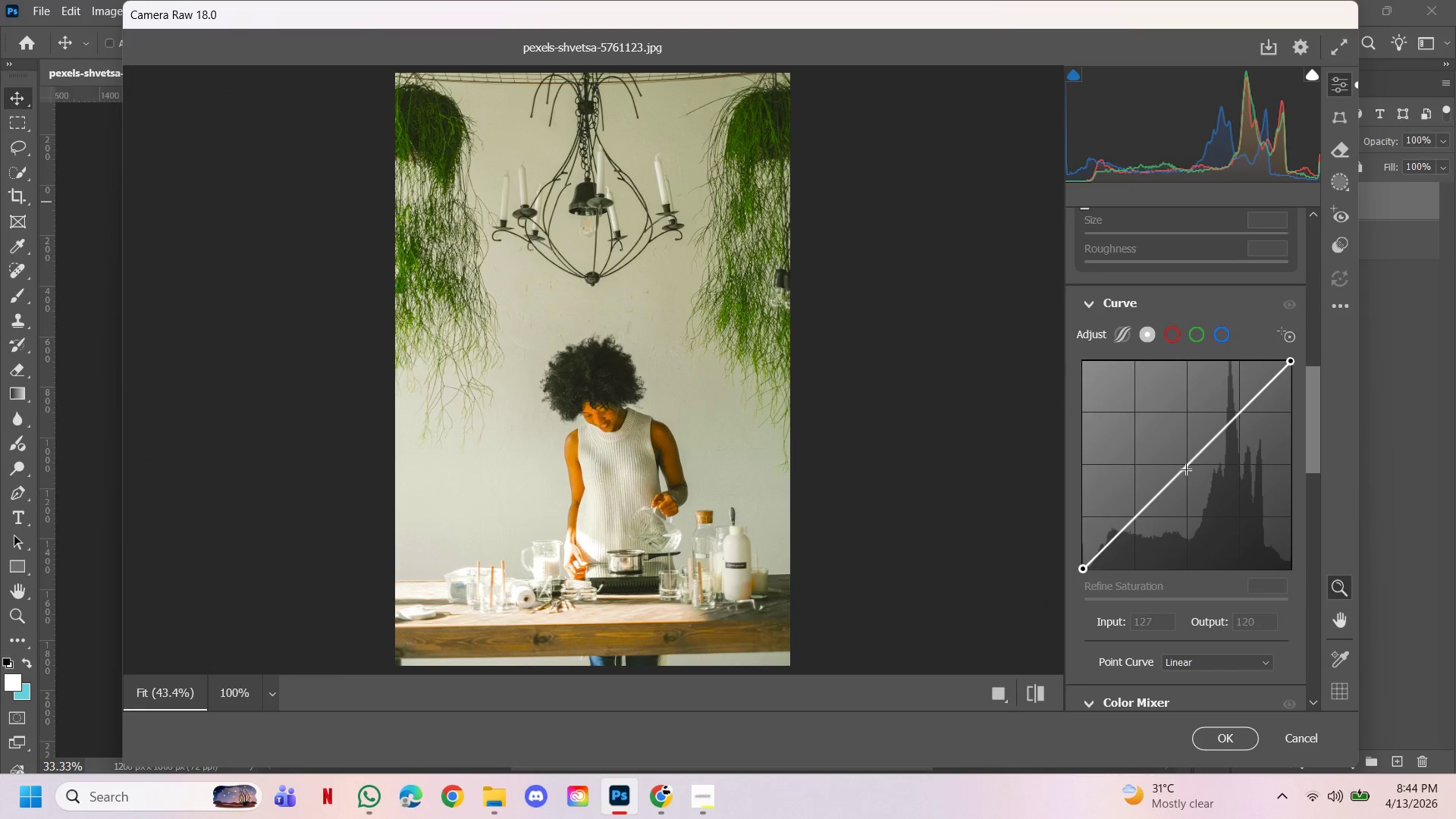 
left_click_drag(start_coordinate=[1185, 467], to_coordinate=[1191, 476])
 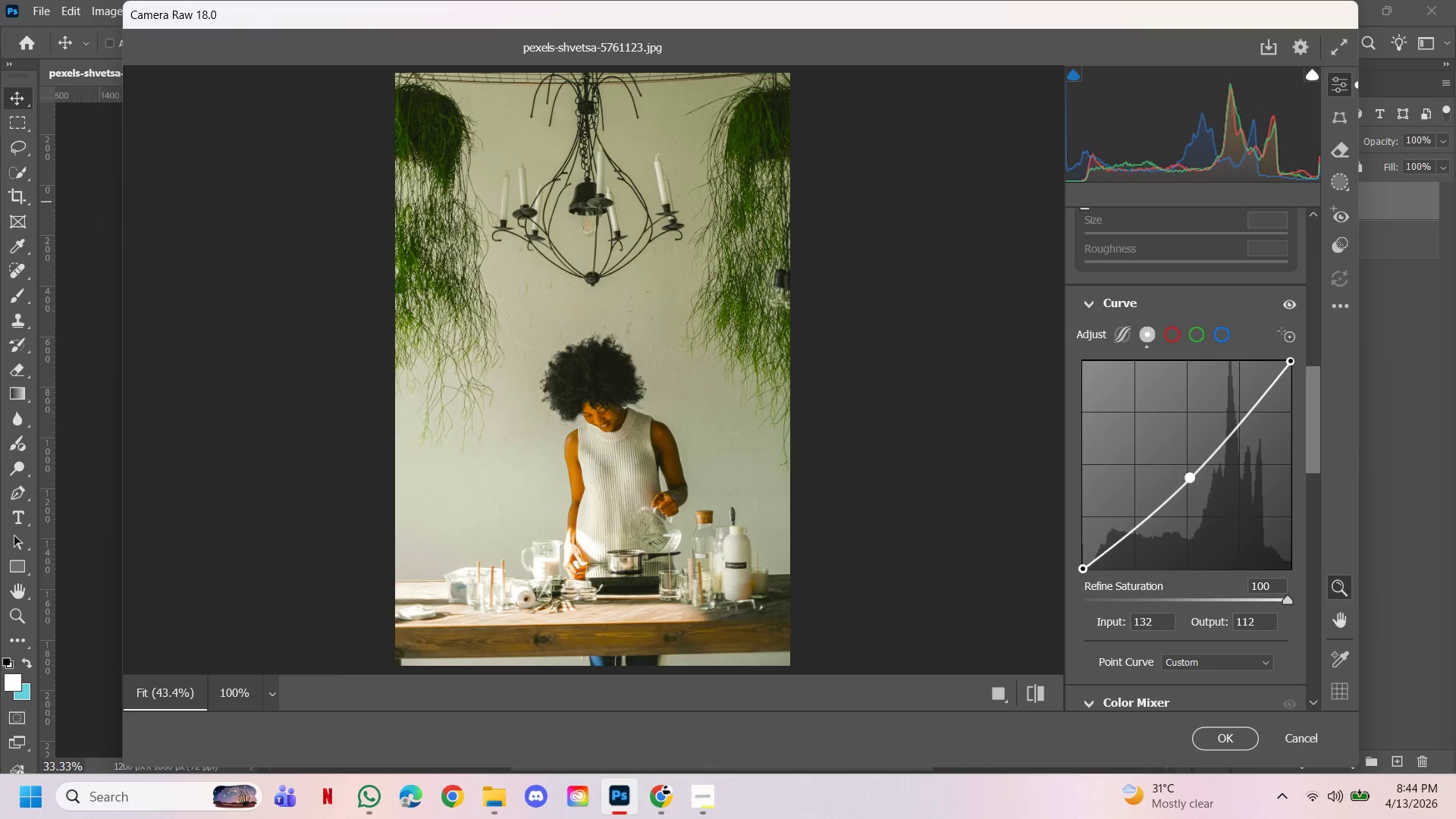 
left_click_drag(start_coordinate=[1189, 471], to_coordinate=[1191, 465])
 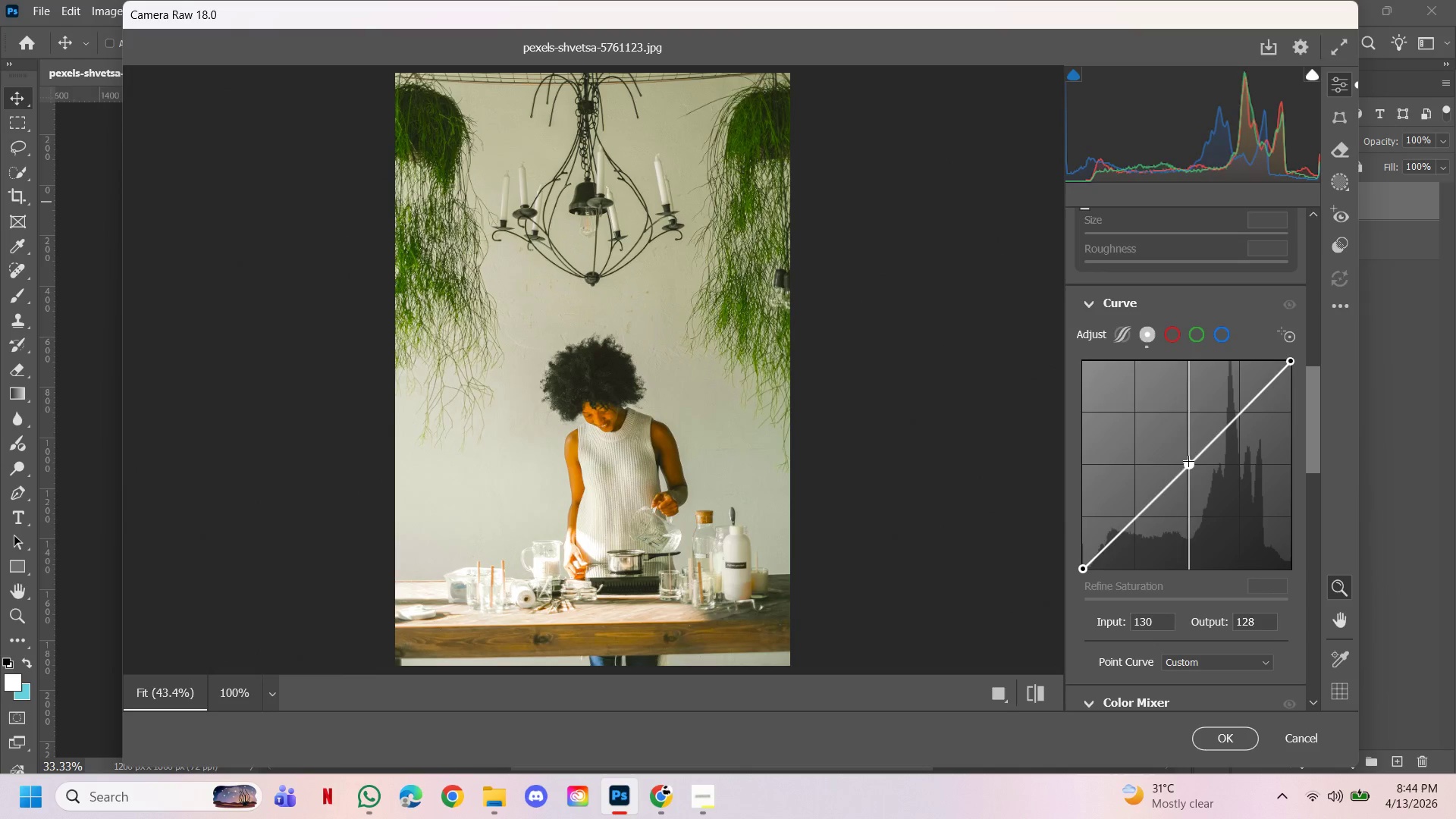 
double_click([1189, 460])
 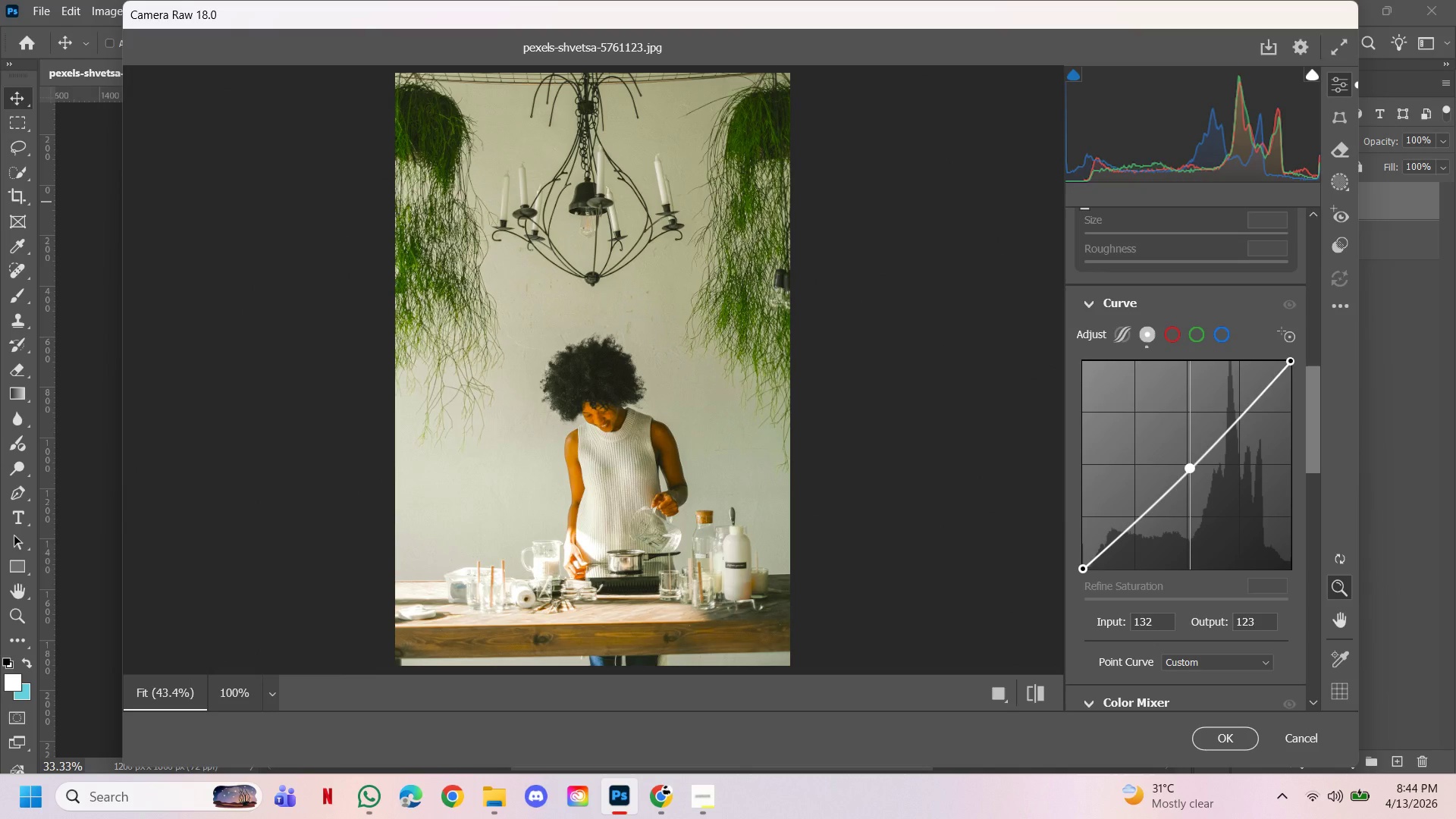 
left_click_drag(start_coordinate=[1189, 459], to_coordinate=[1187, 450])
 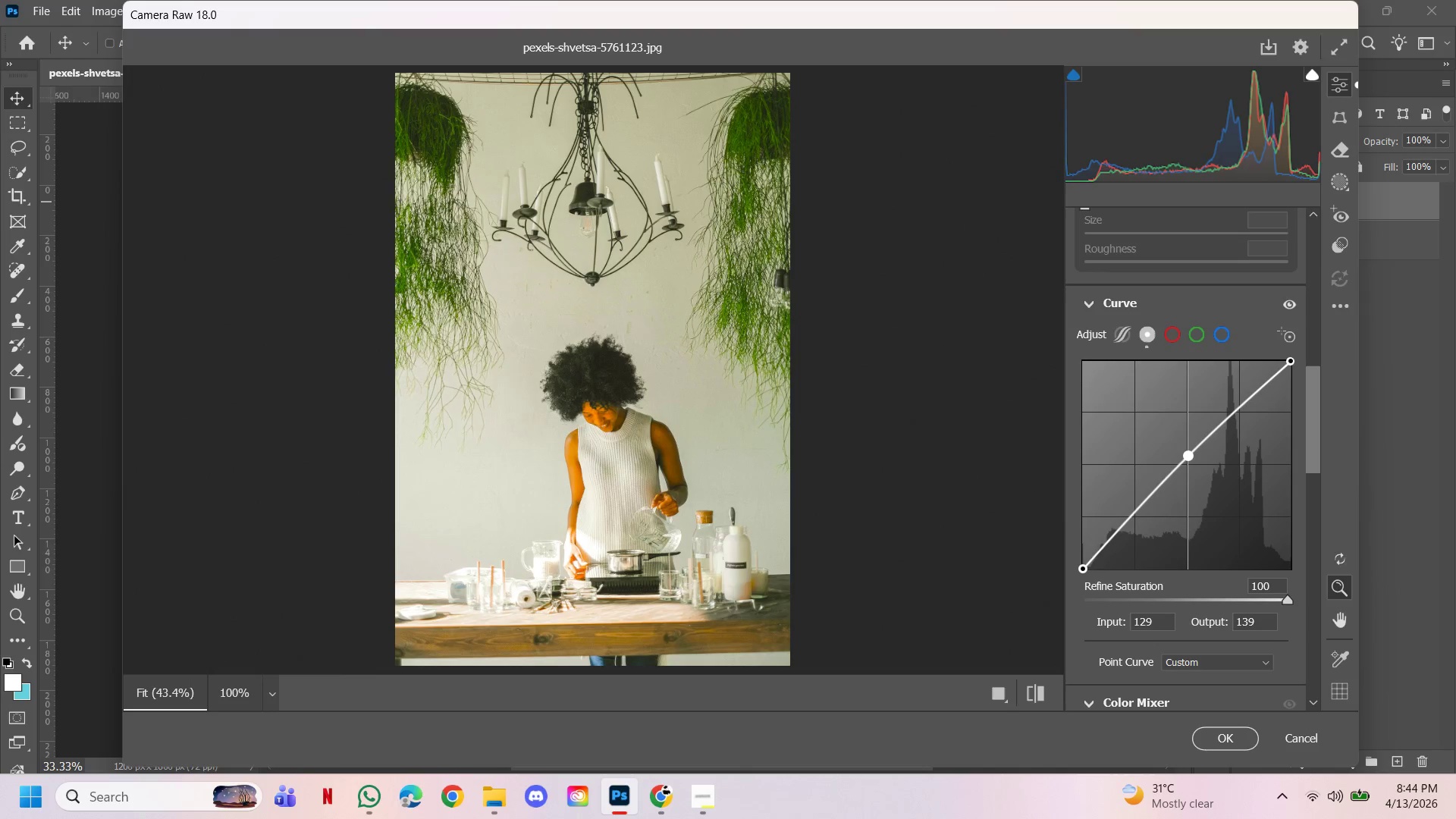 
left_click_drag(start_coordinate=[1187, 450], to_coordinate=[1188, 454])
 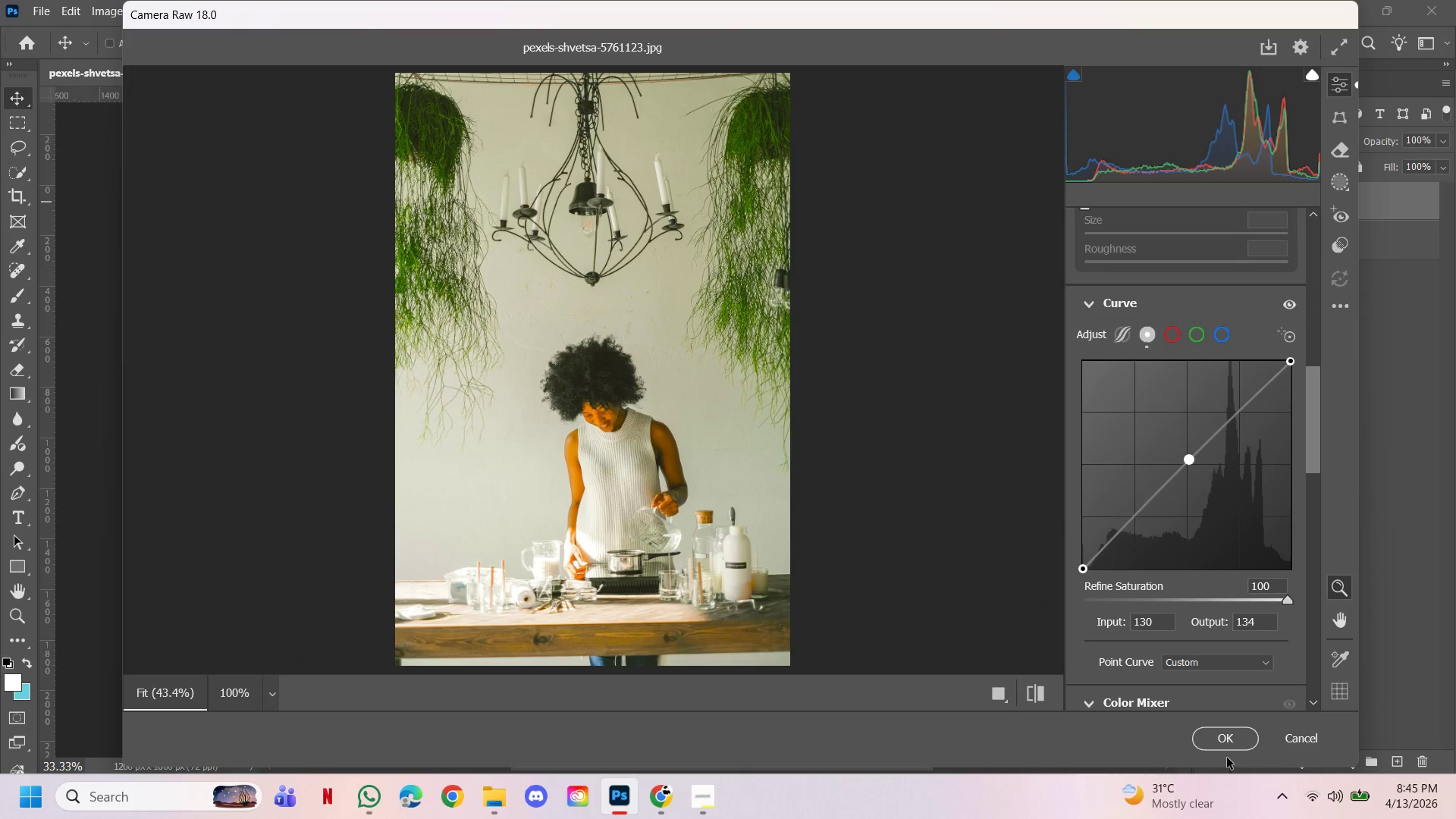 
left_click([1227, 739])
 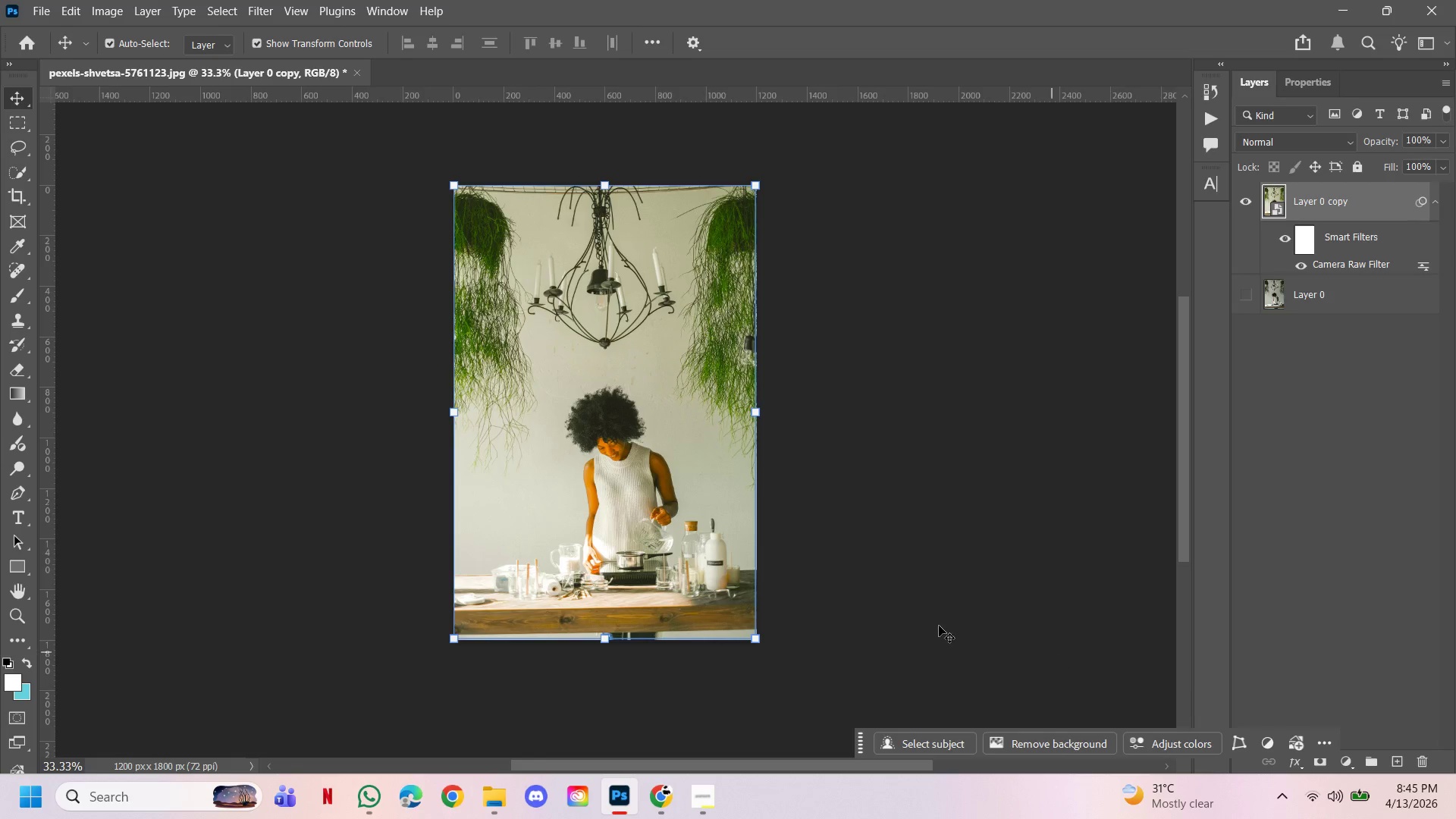 
left_click([900, 490])
 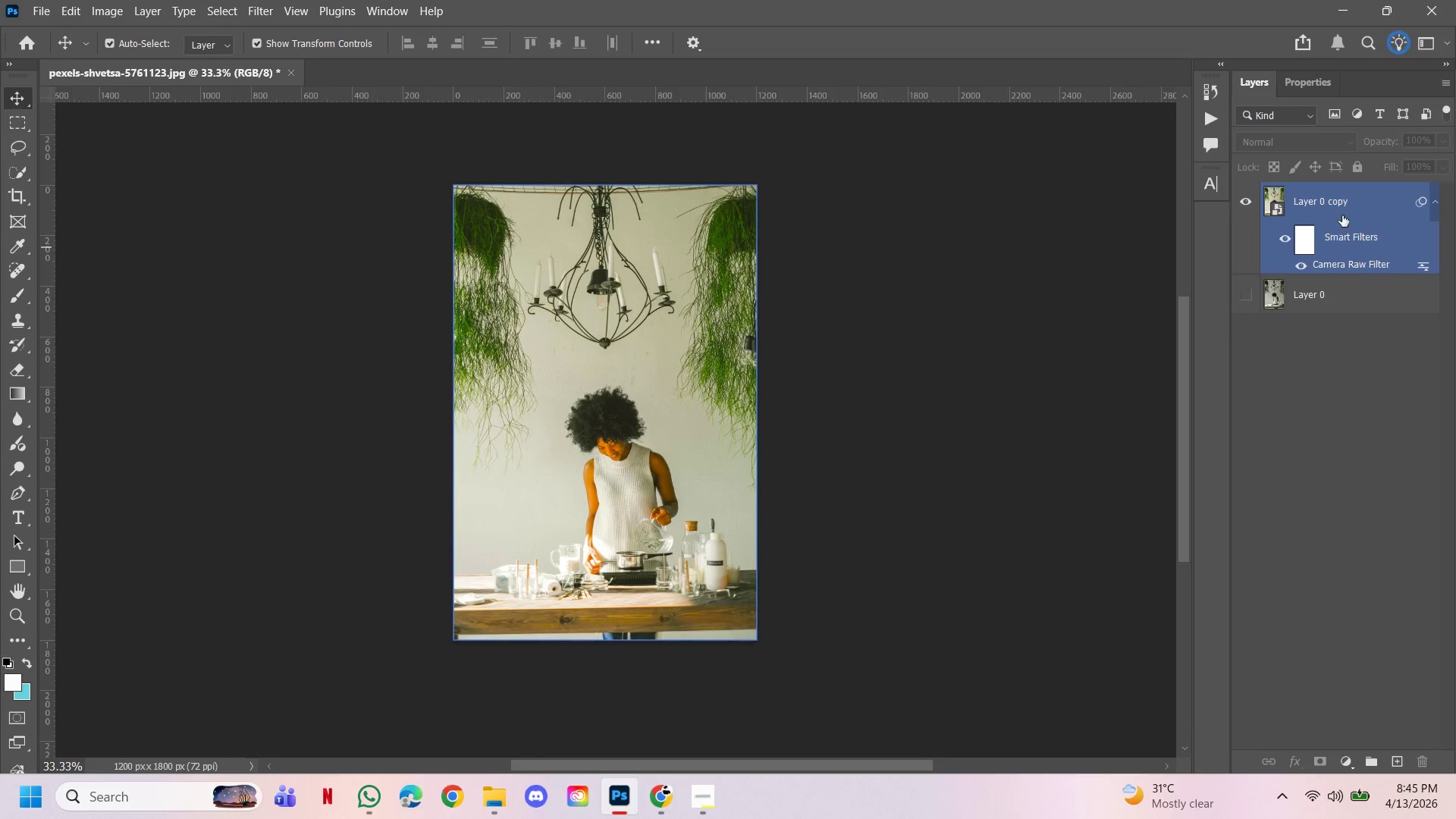 
left_click([1343, 215])
 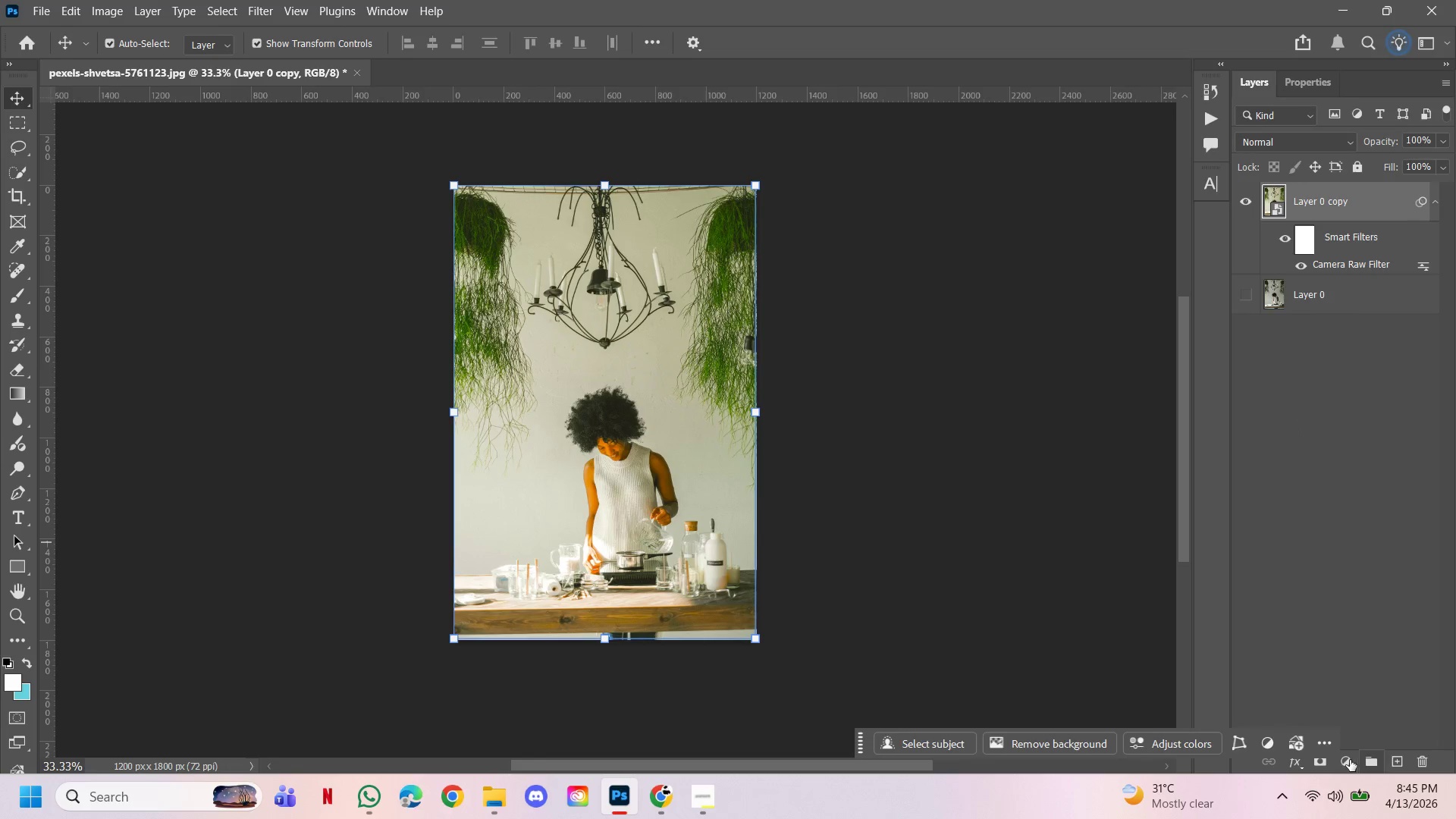 
left_click([1337, 479])
 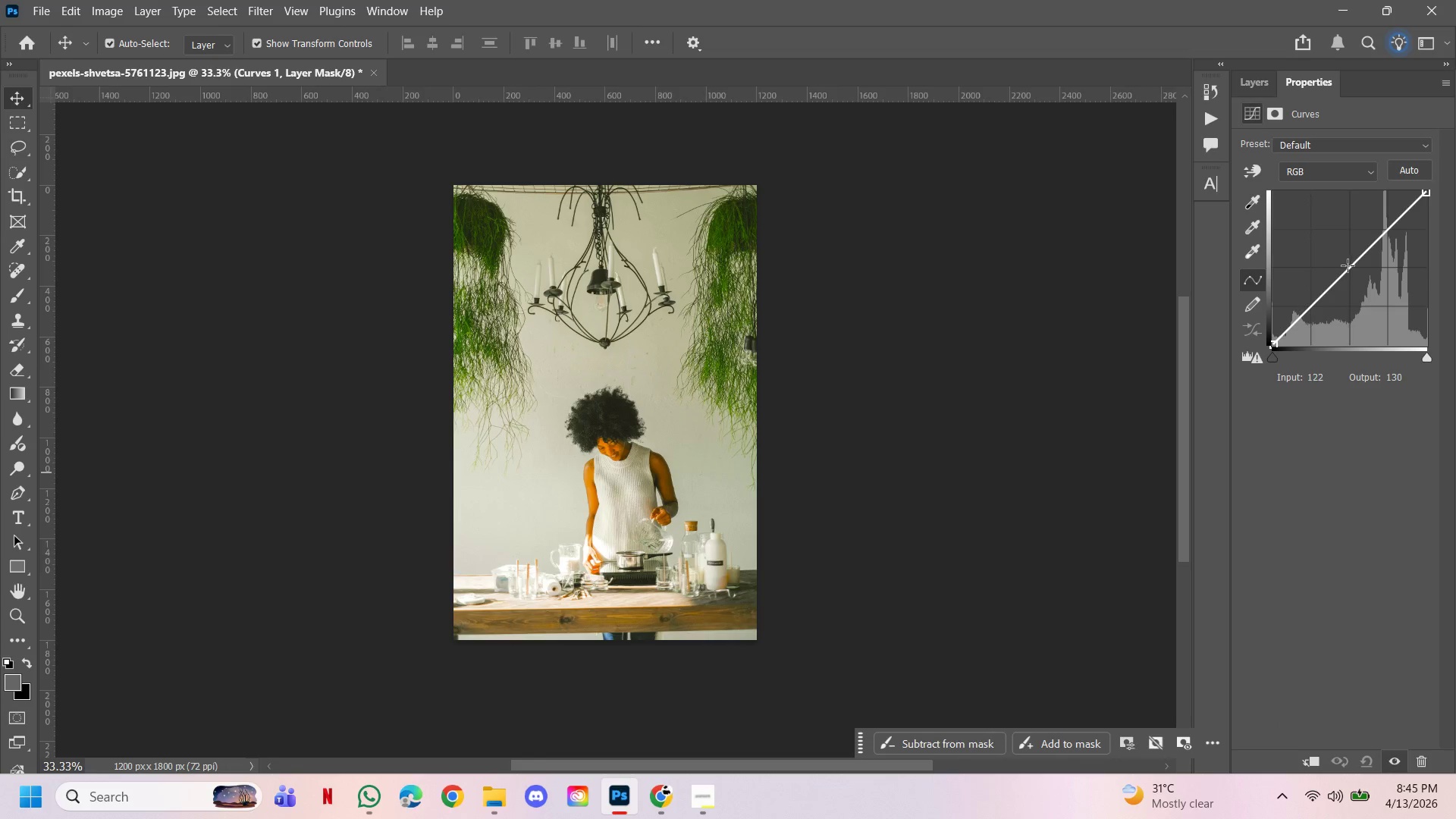 
left_click_drag(start_coordinate=[1356, 264], to_coordinate=[1367, 275])
 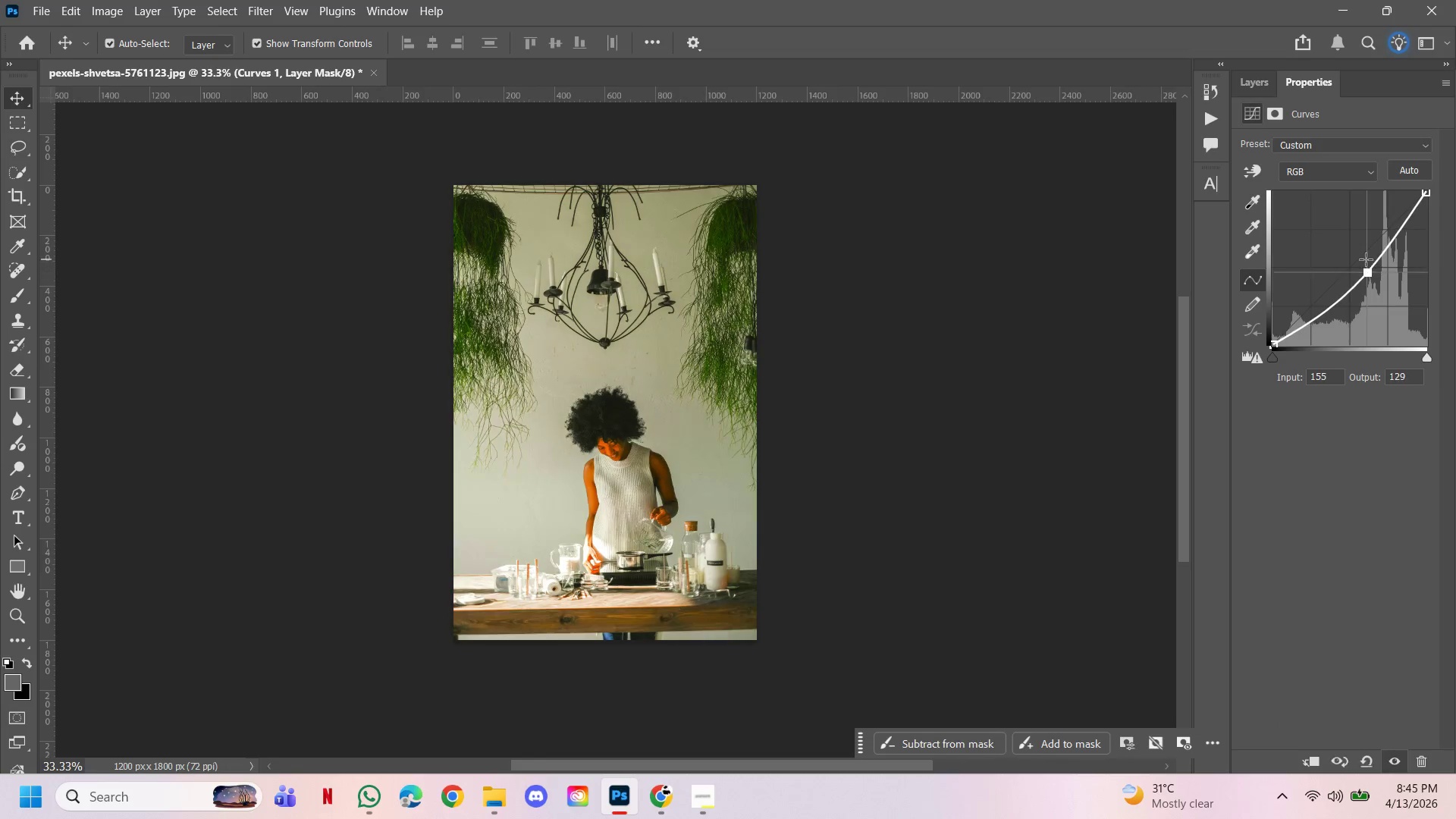 
left_click_drag(start_coordinate=[1367, 266], to_coordinate=[1366, 259])
 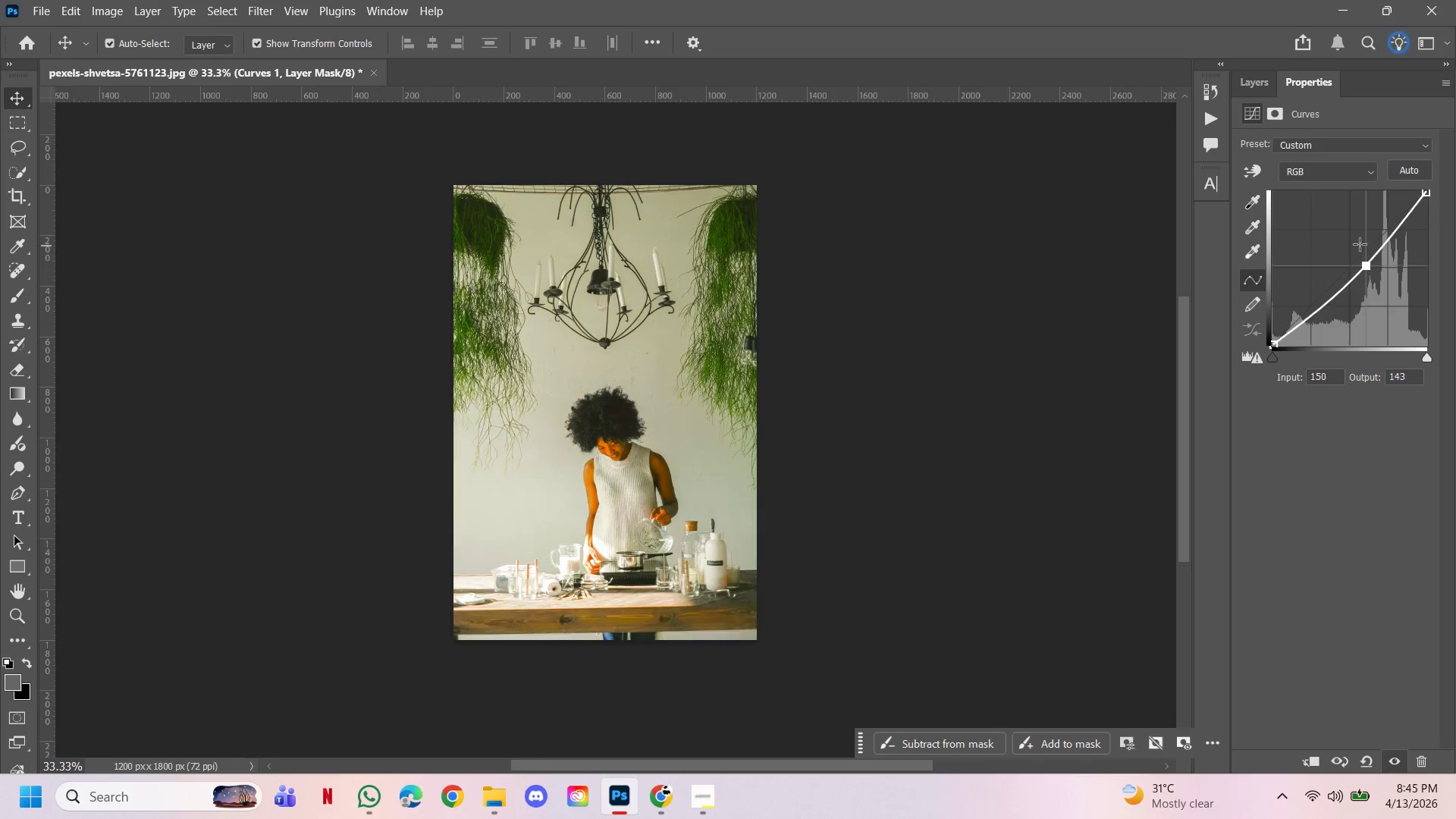 
left_click_drag(start_coordinate=[1363, 256], to_coordinate=[1336, 263])
 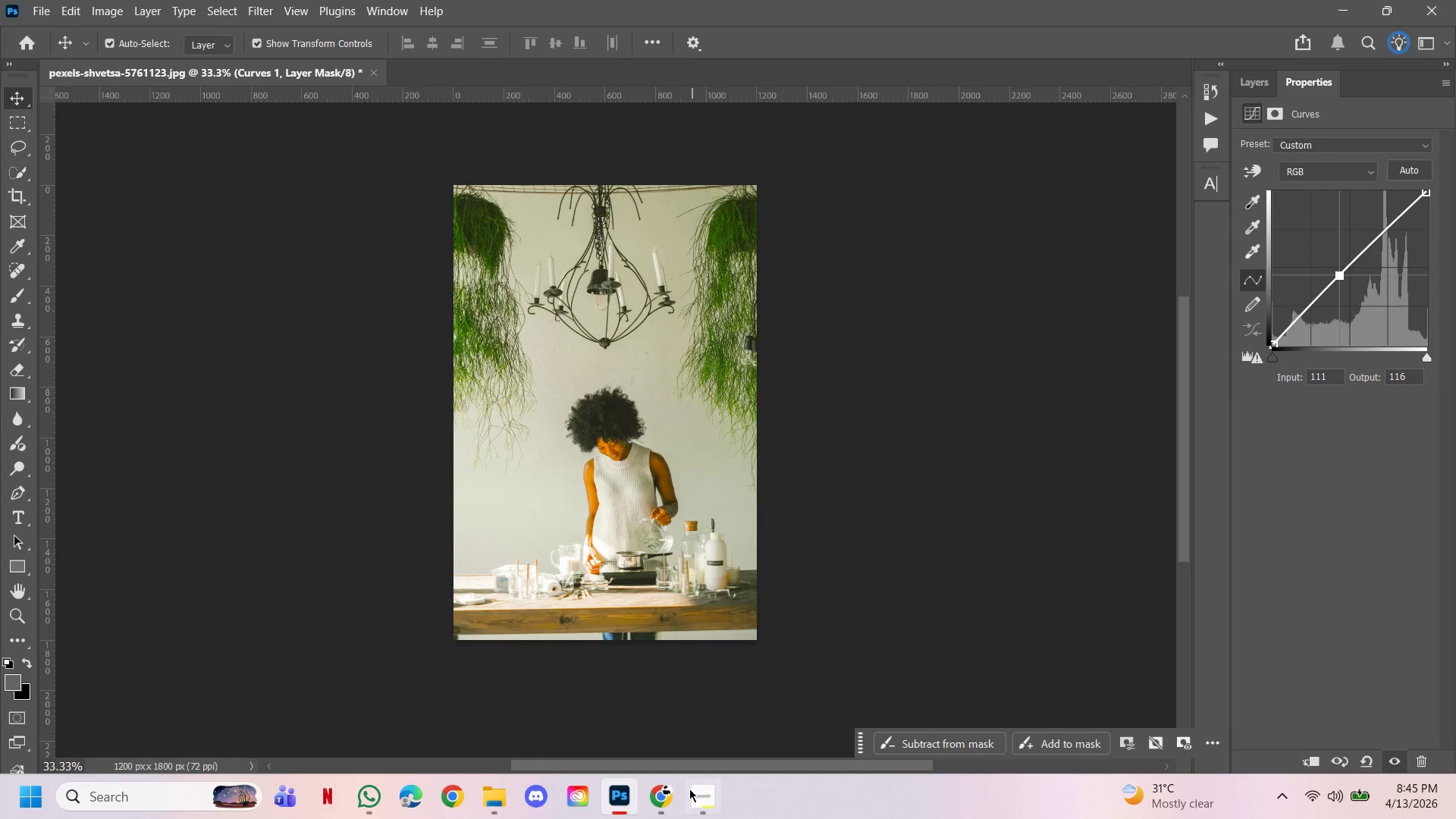 
left_click([701, 799])